 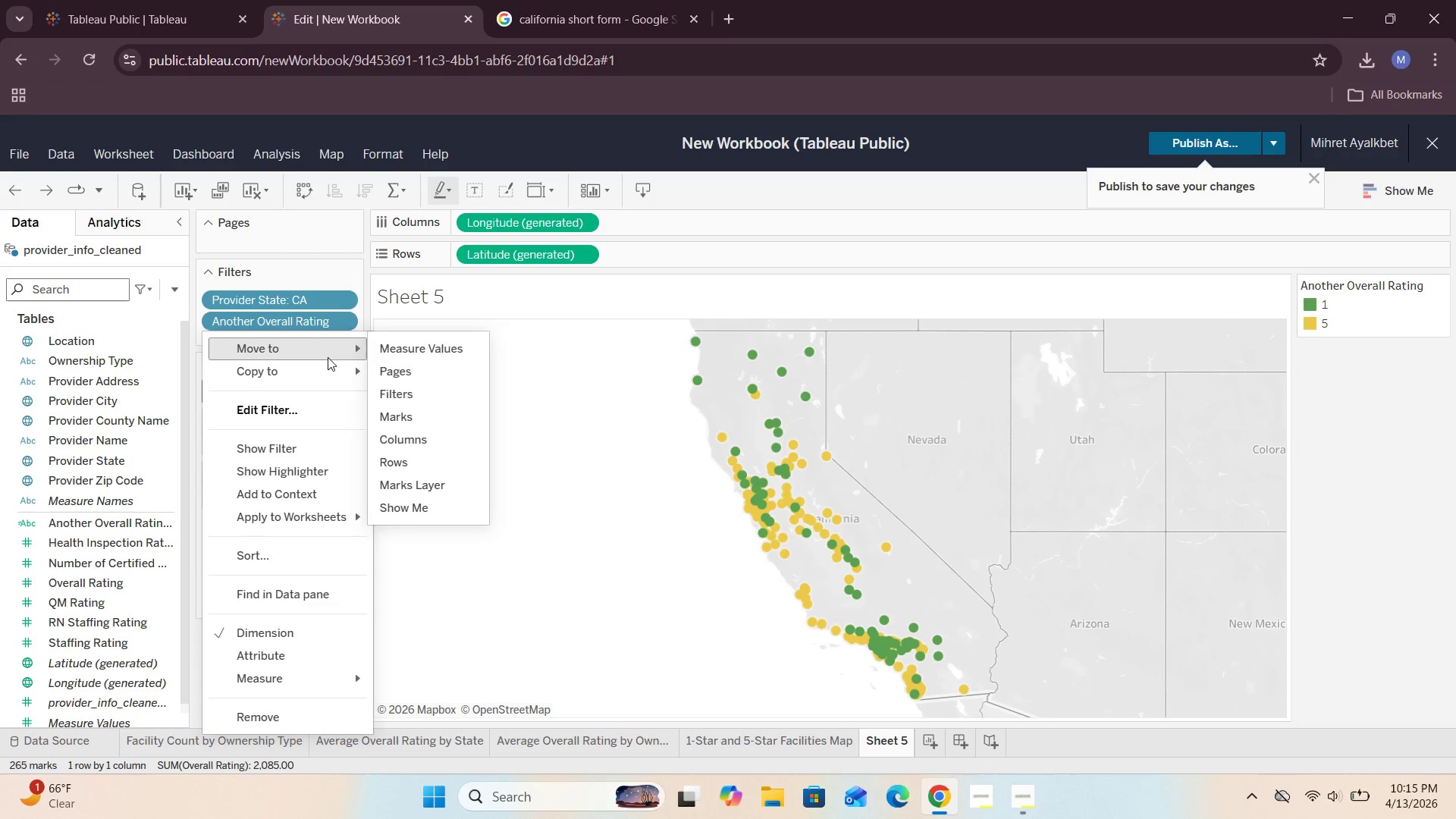 
scroll: coordinate [282, 518], scroll_direction: up, amount: 2.0
 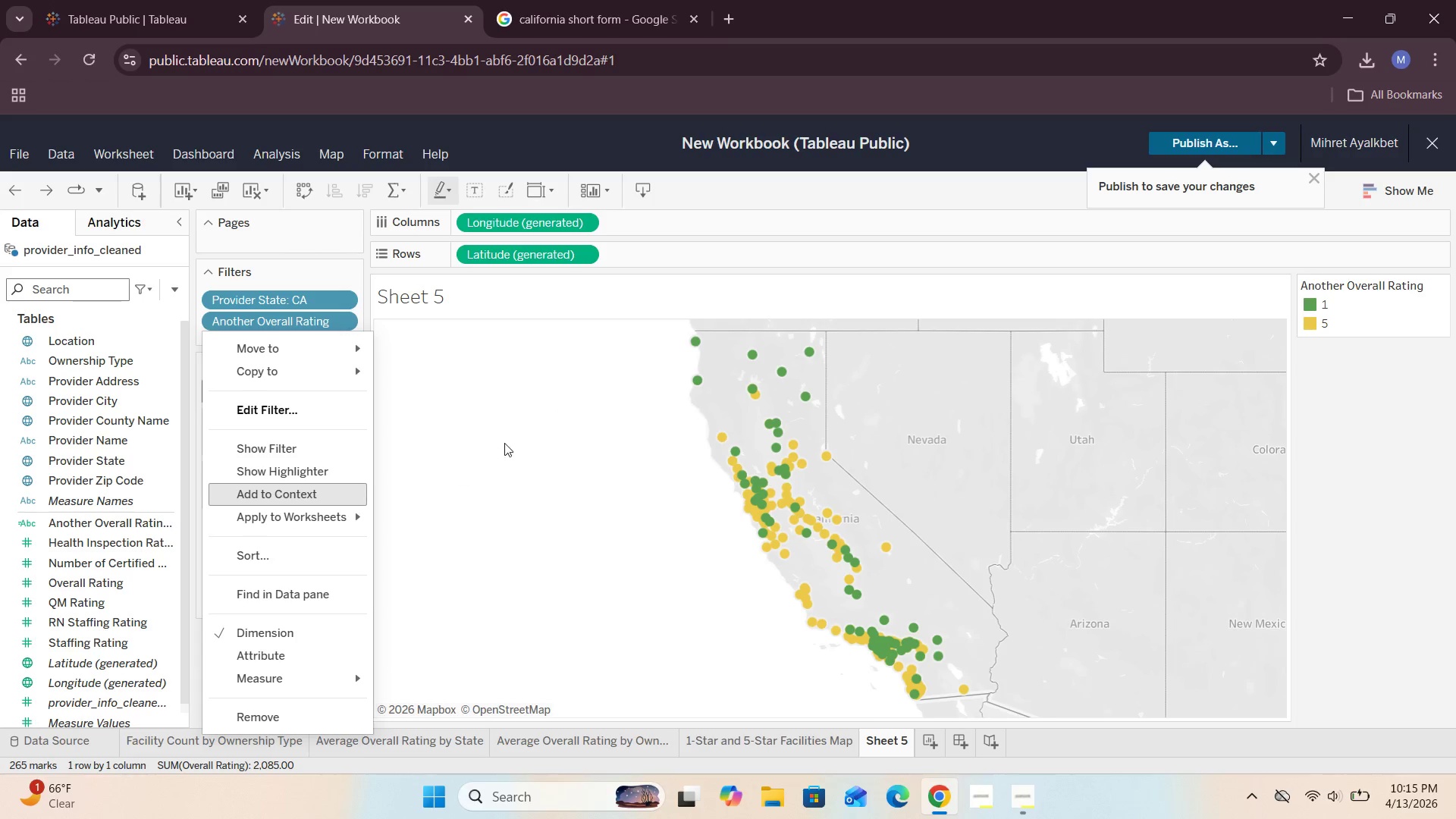 
left_click([505, 442])
 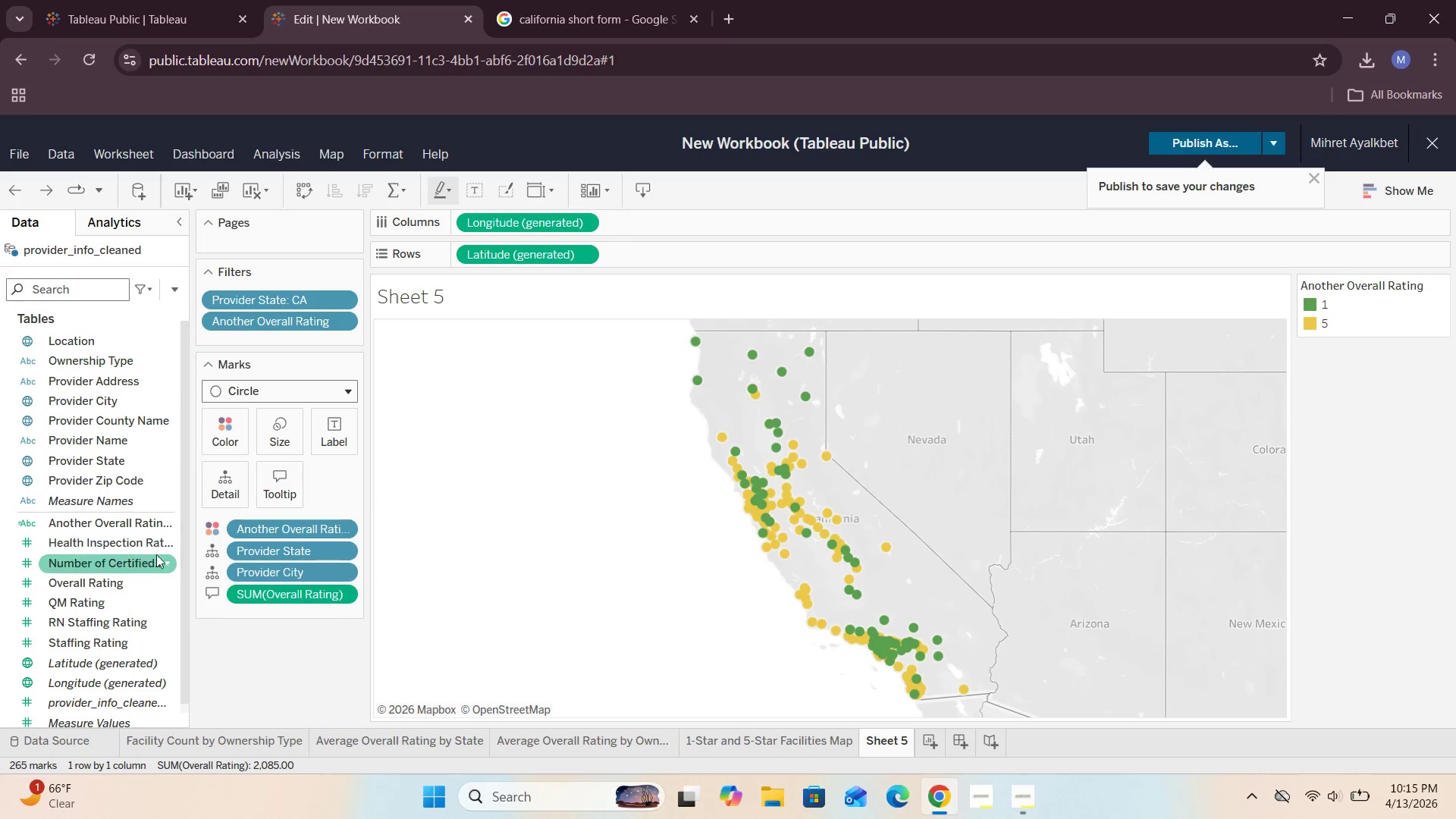 
mouse_move([127, 565])
 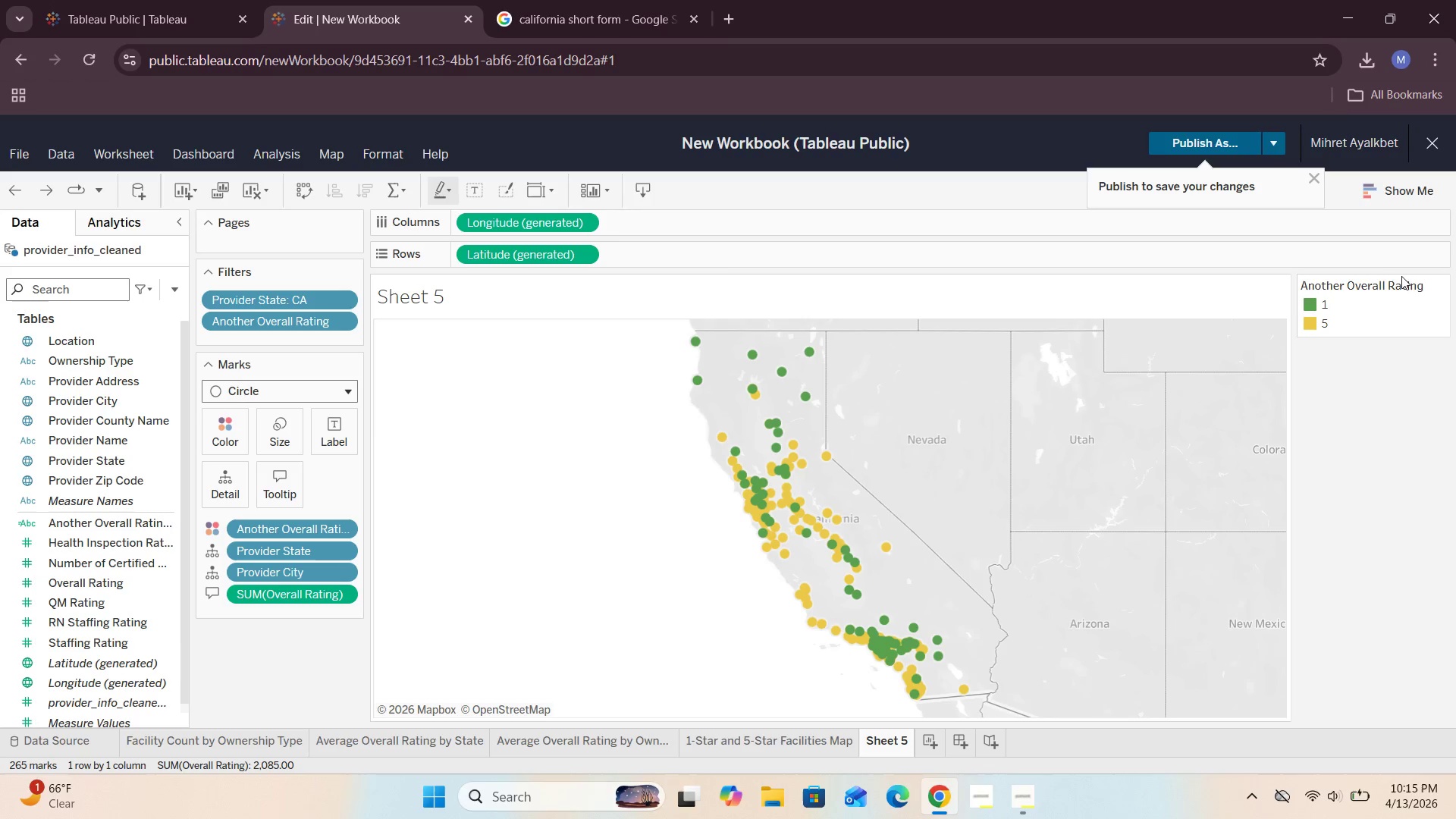 
right_click([1377, 284])
 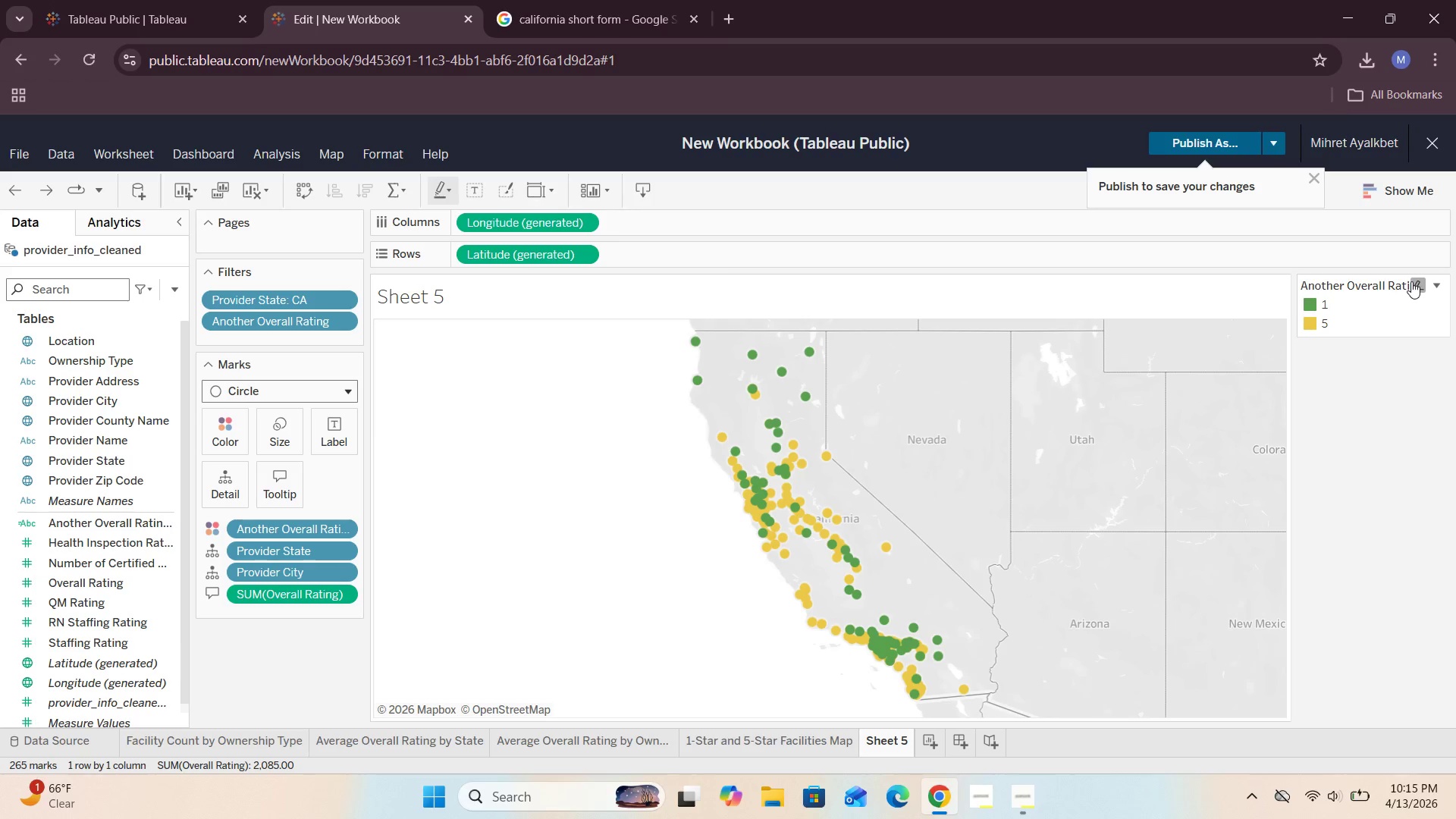 
left_click([1411, 281])
 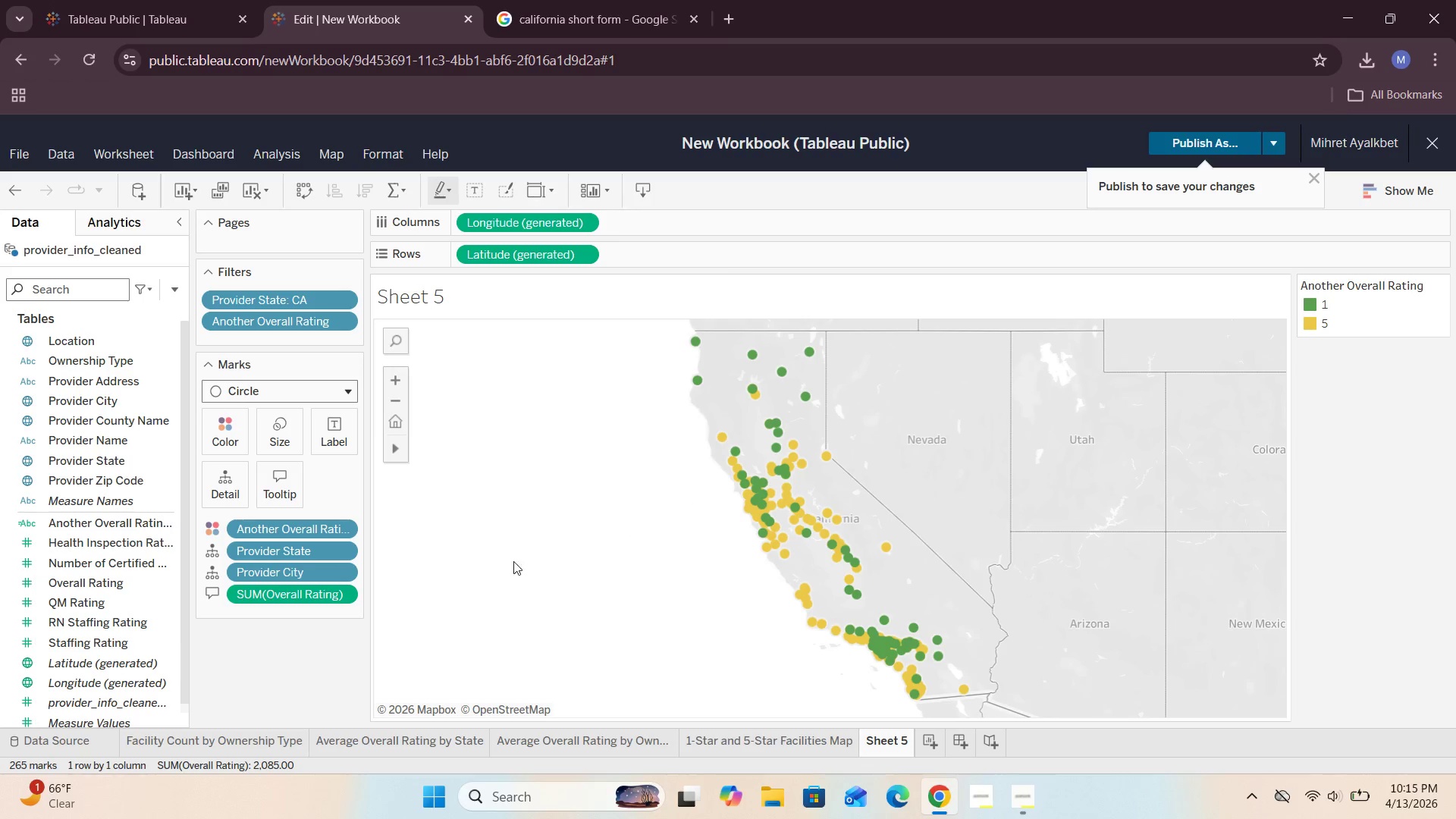 
right_click([121, 529])
 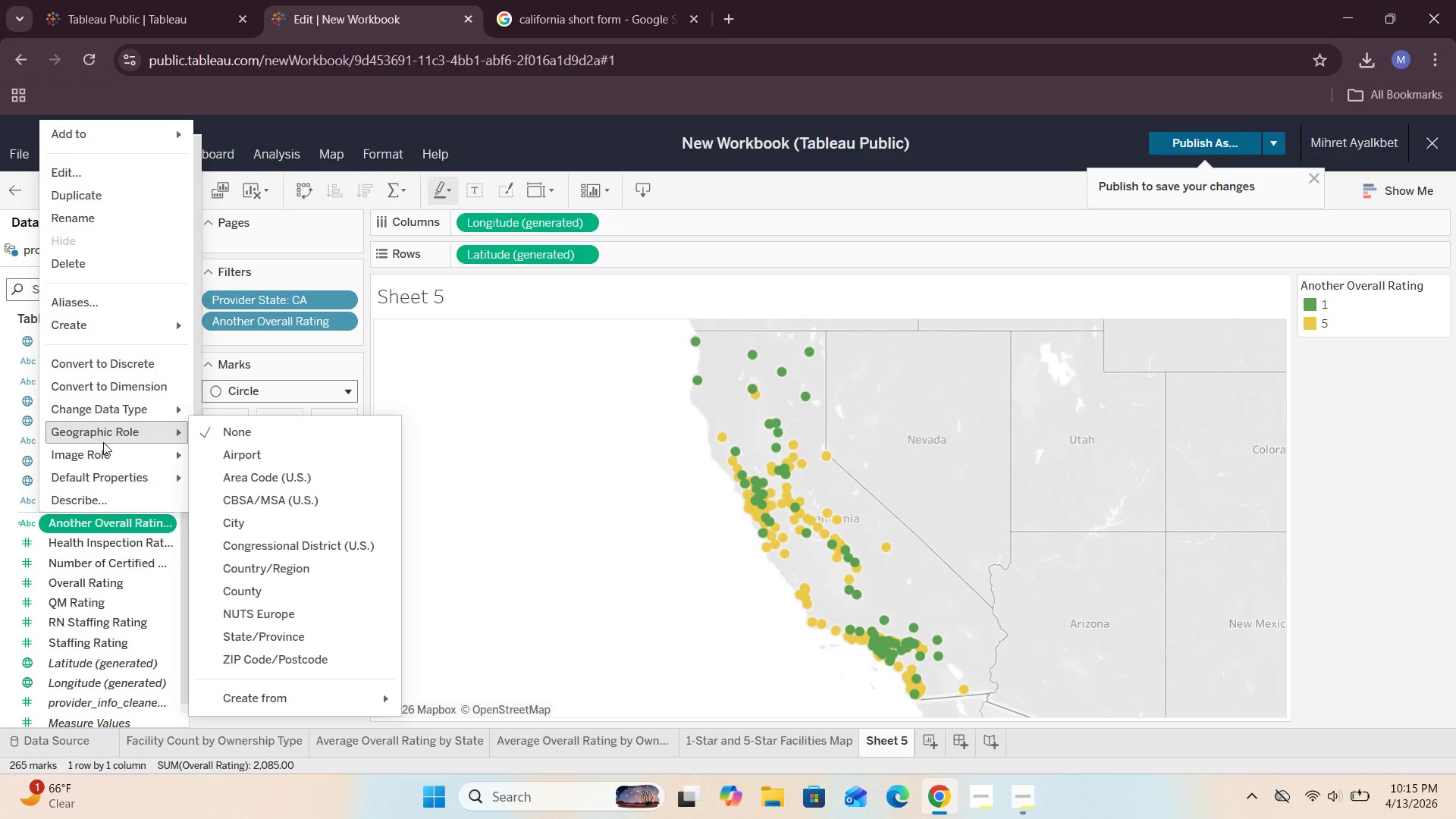 
left_click([93, 217])
 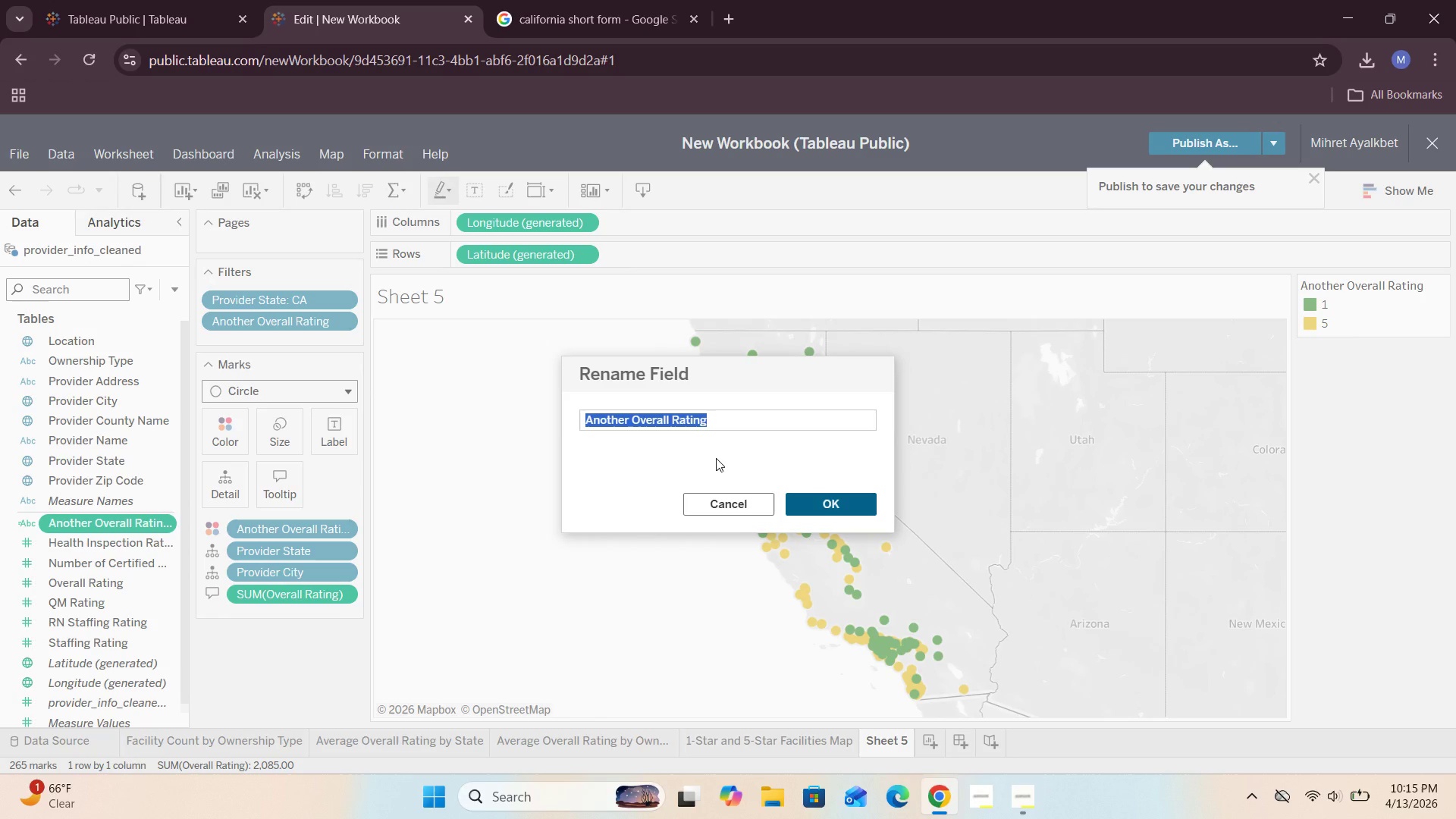 
key(Backspace)
type(Ovr)
key(Backspace)
type(erall Ratimn)
key(Backspace)
key(Backspace)
type(ngs)
 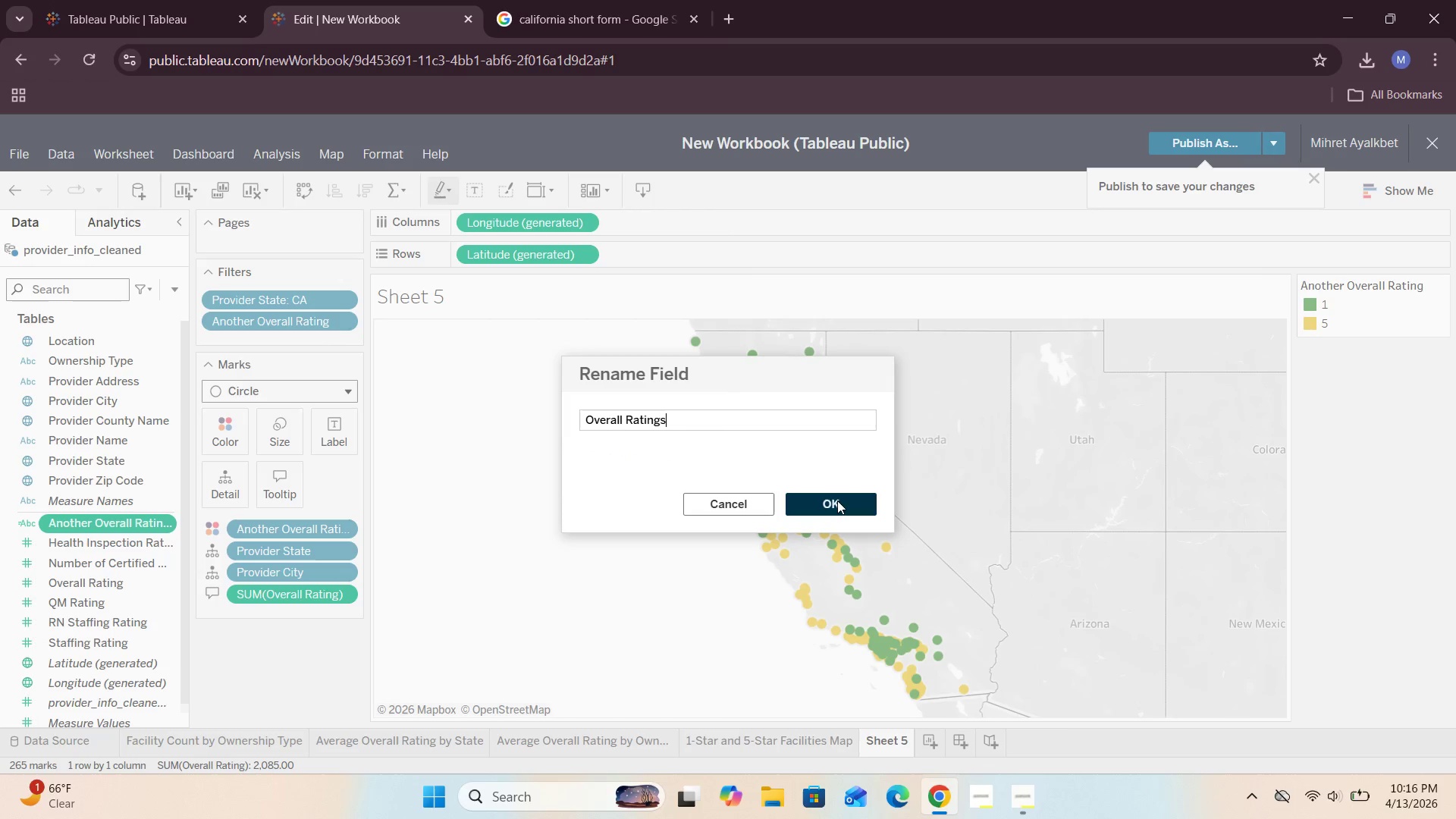 
left_click([837, 500])
 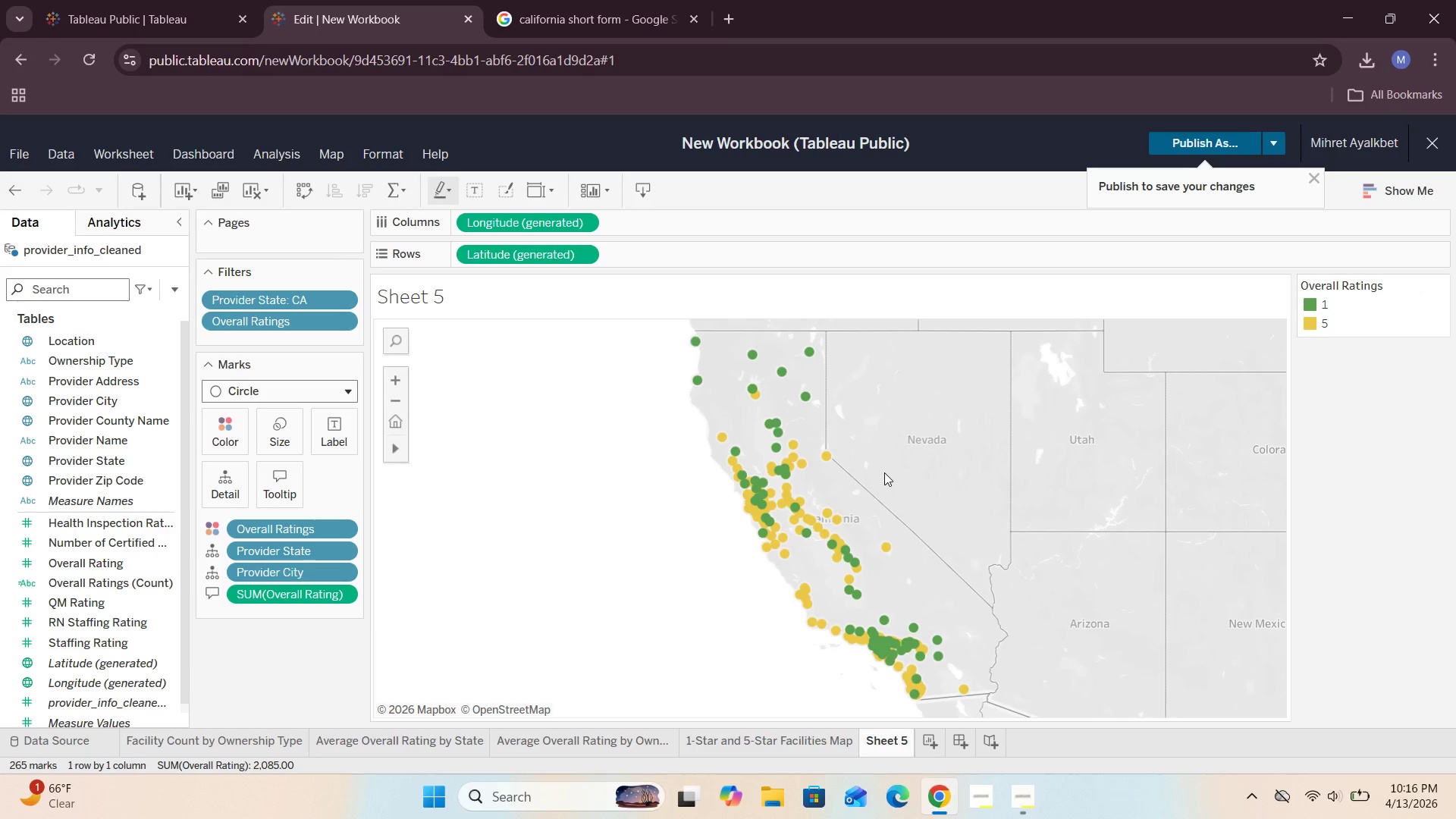 
mouse_move([858, 502])
 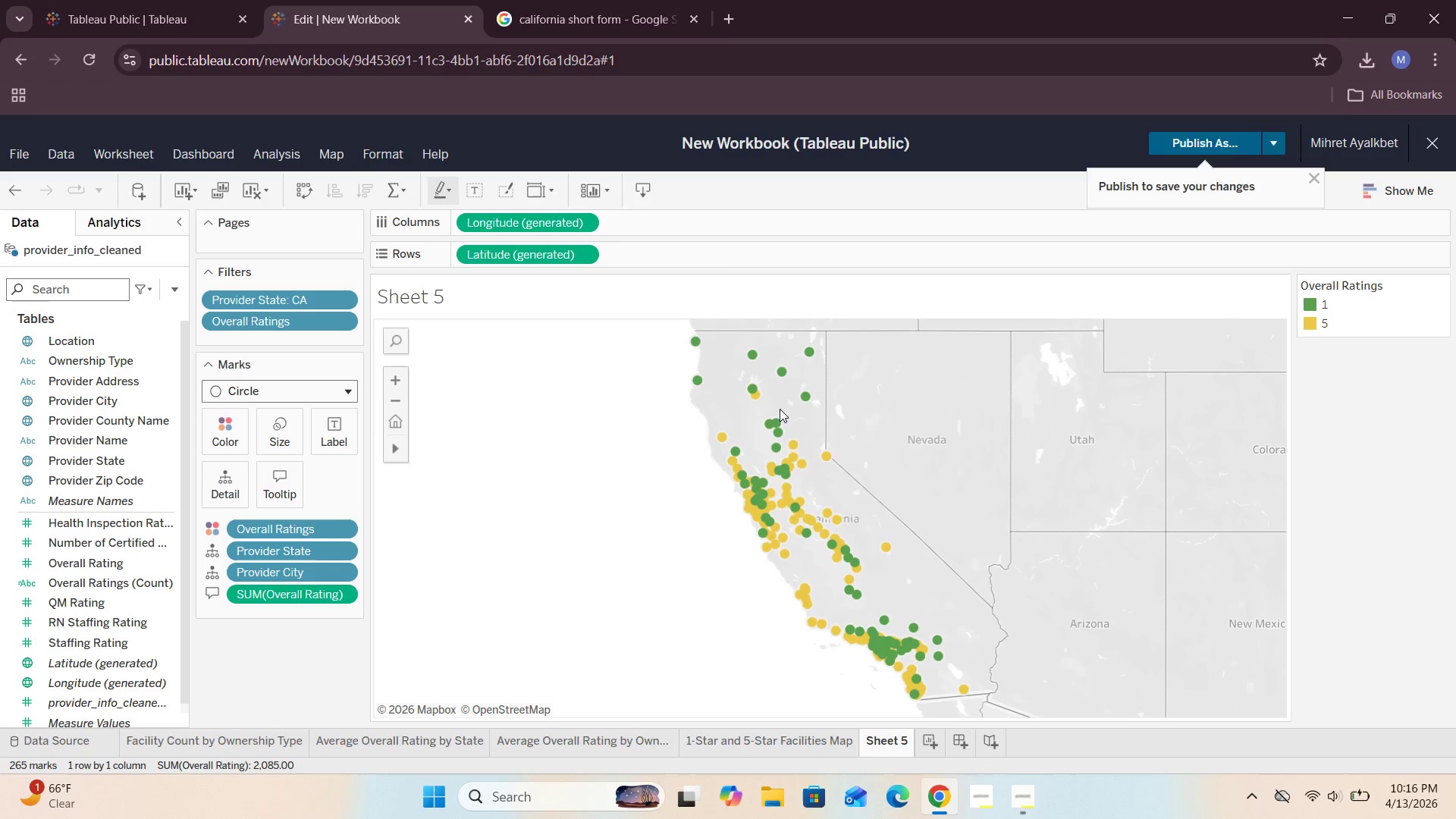 
wait(10.3)
 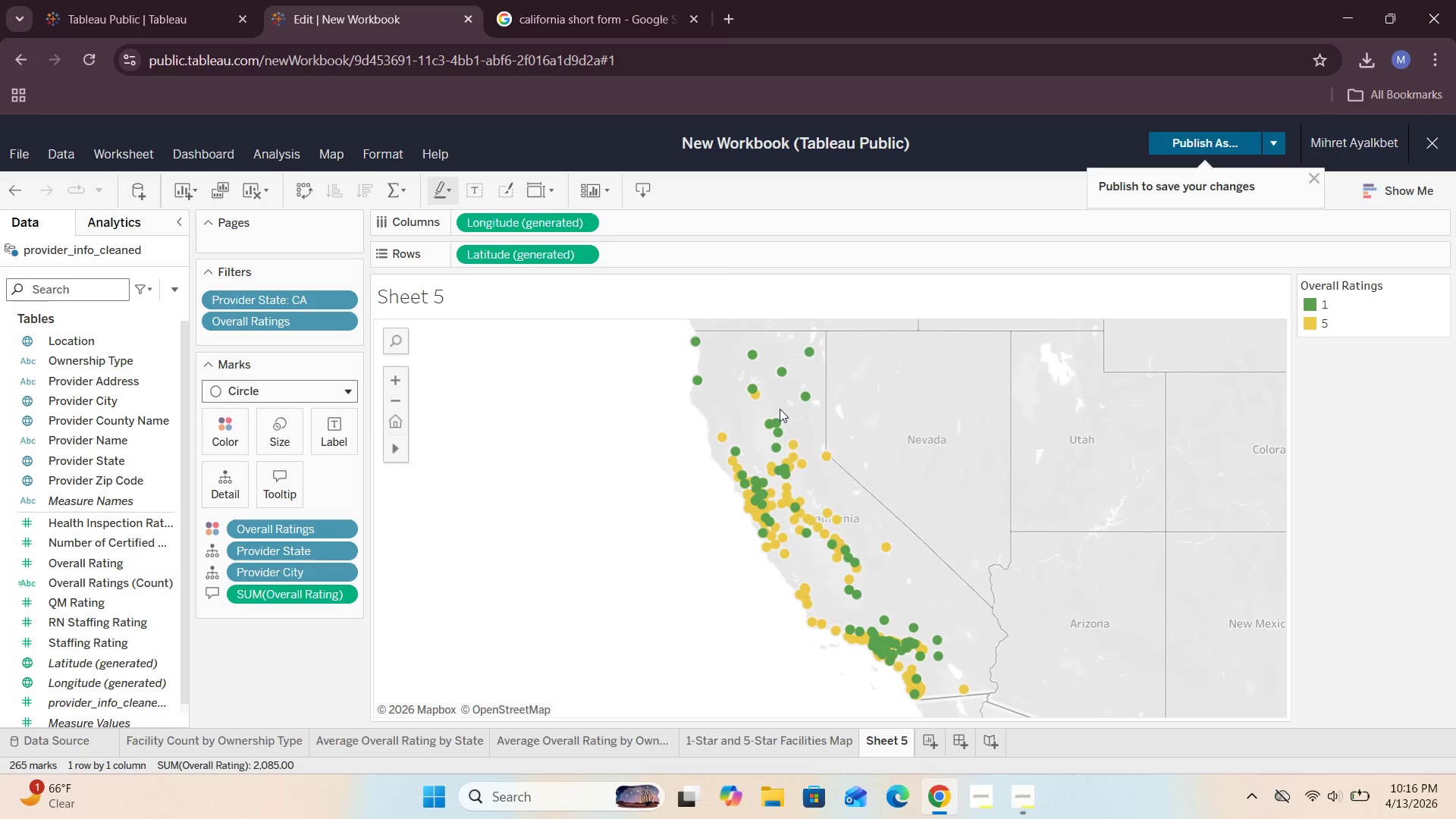 
double_click([289, 490])
 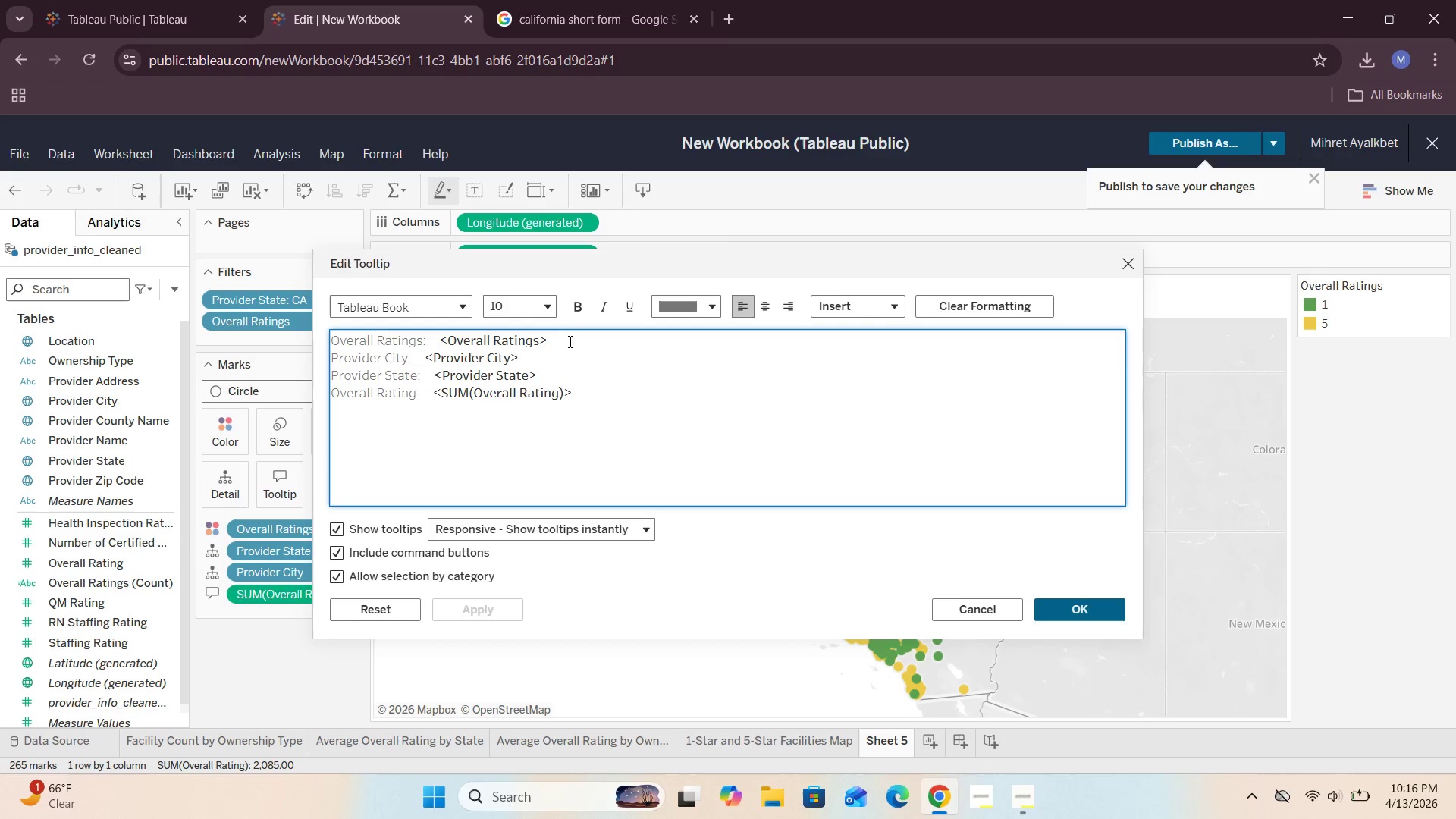 
wait(9.0)
 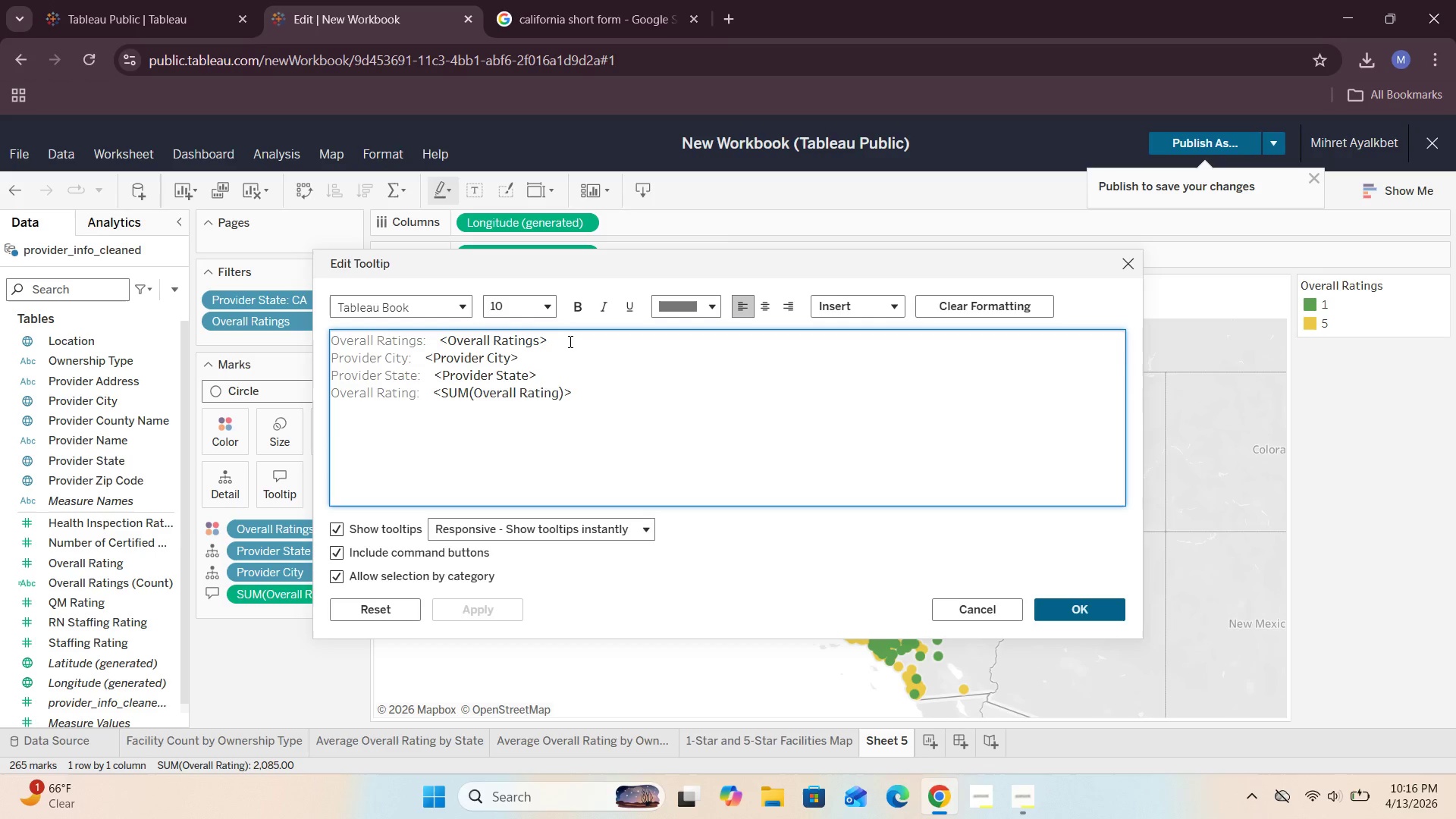 
left_click([1122, 267])
 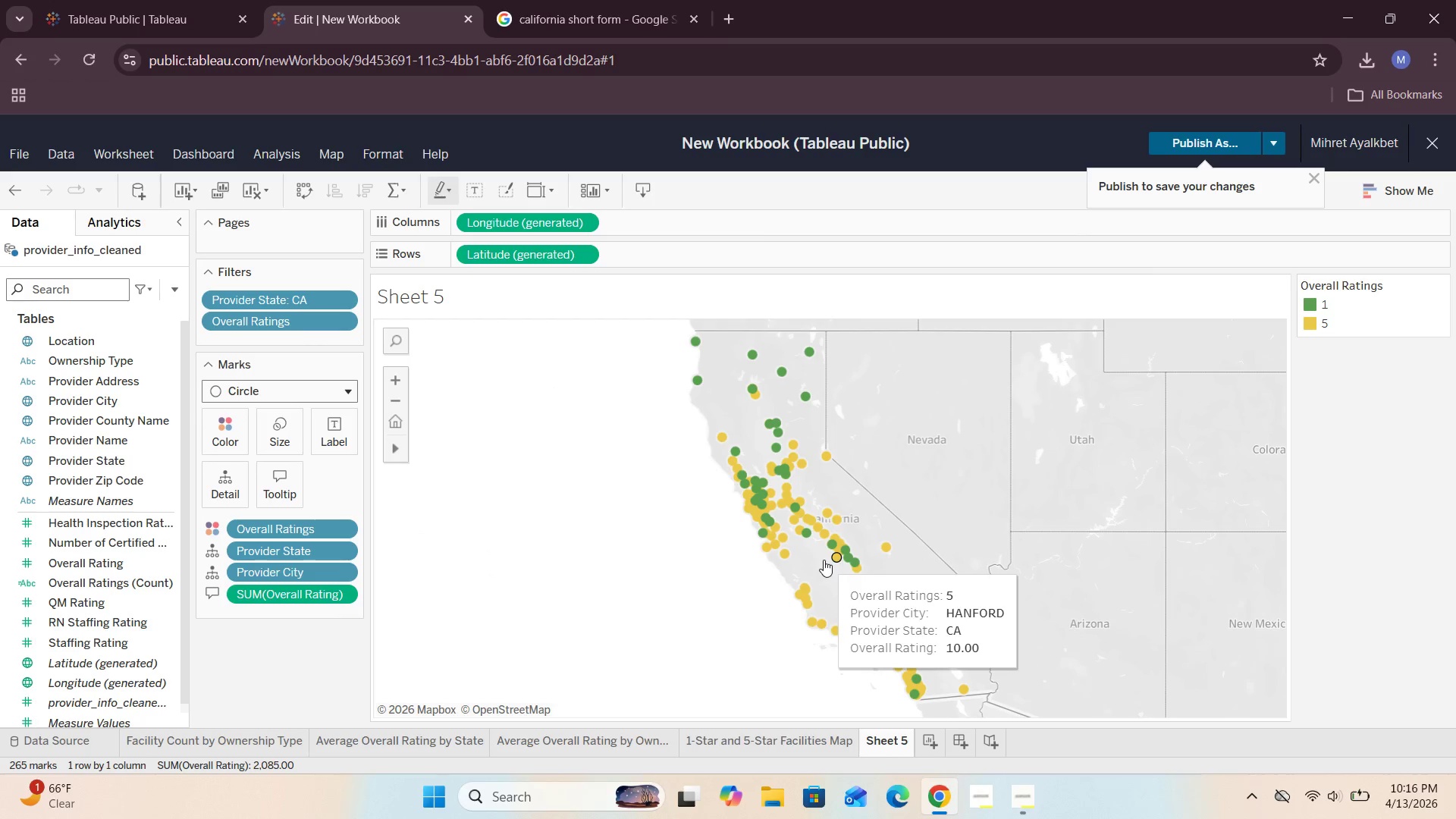 
mouse_move([776, 531])
 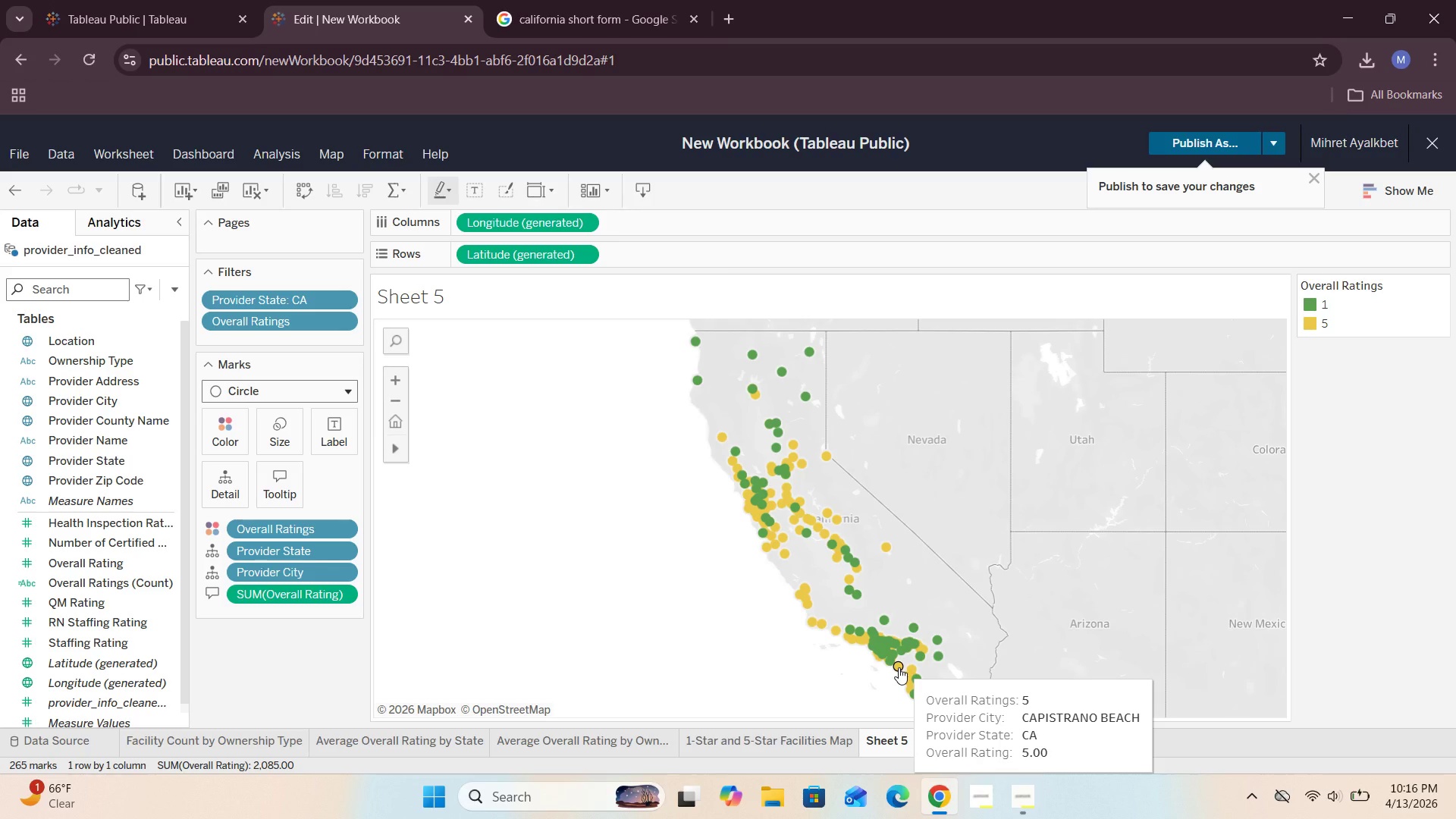 
wait(24.42)
 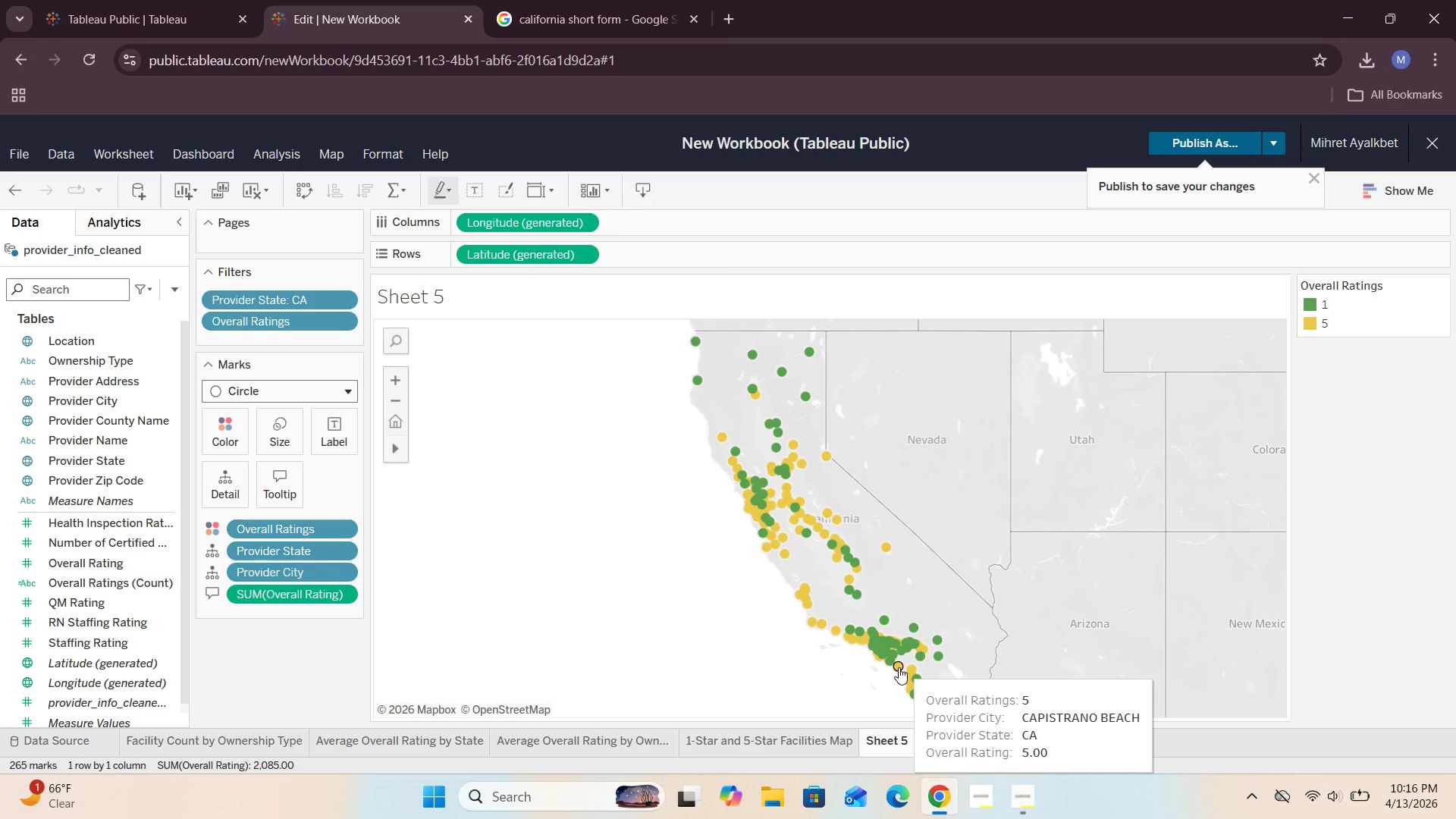 
left_click([348, 597])
 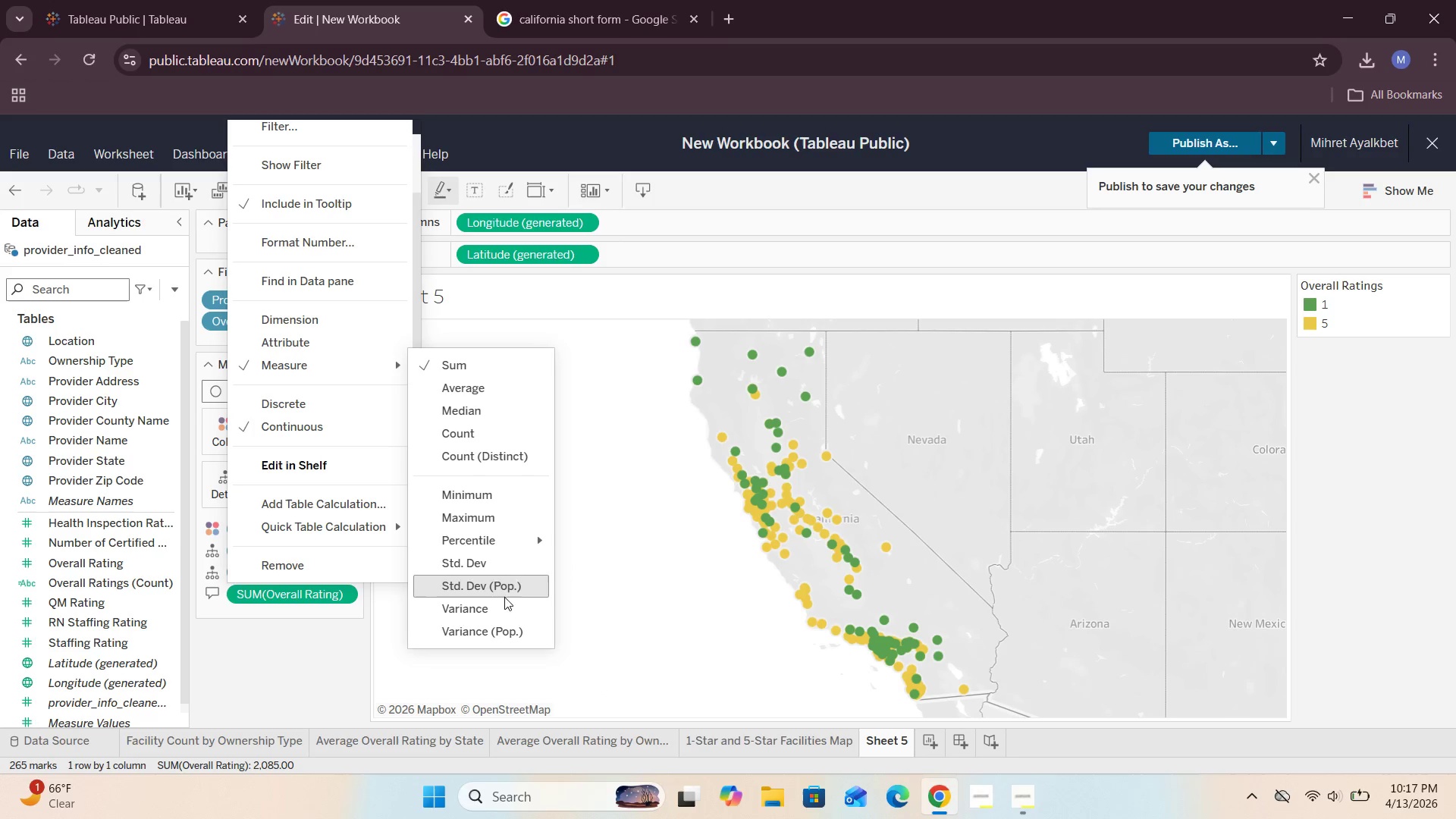 
wait(5.75)
 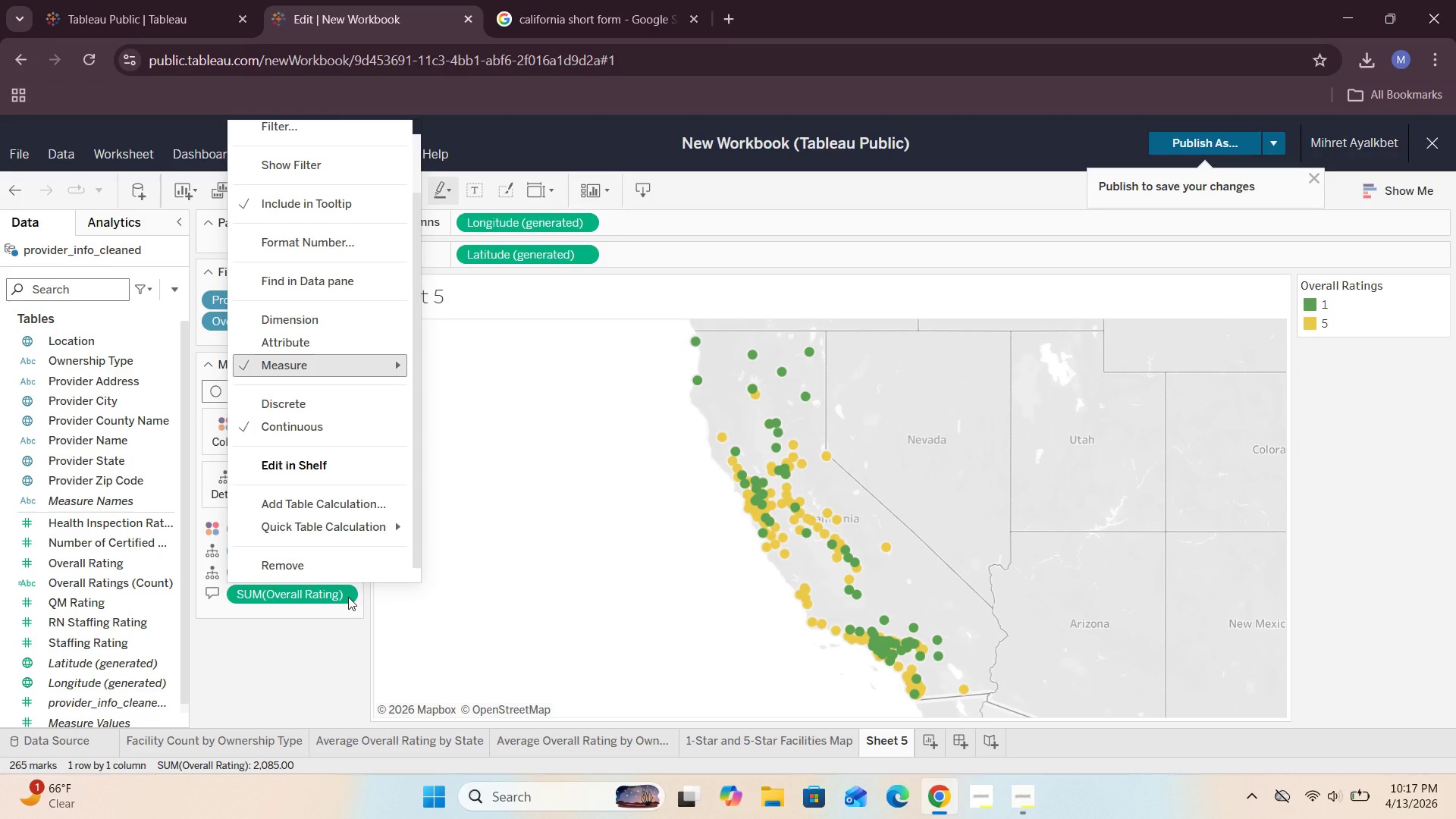 
left_click([463, 429])
 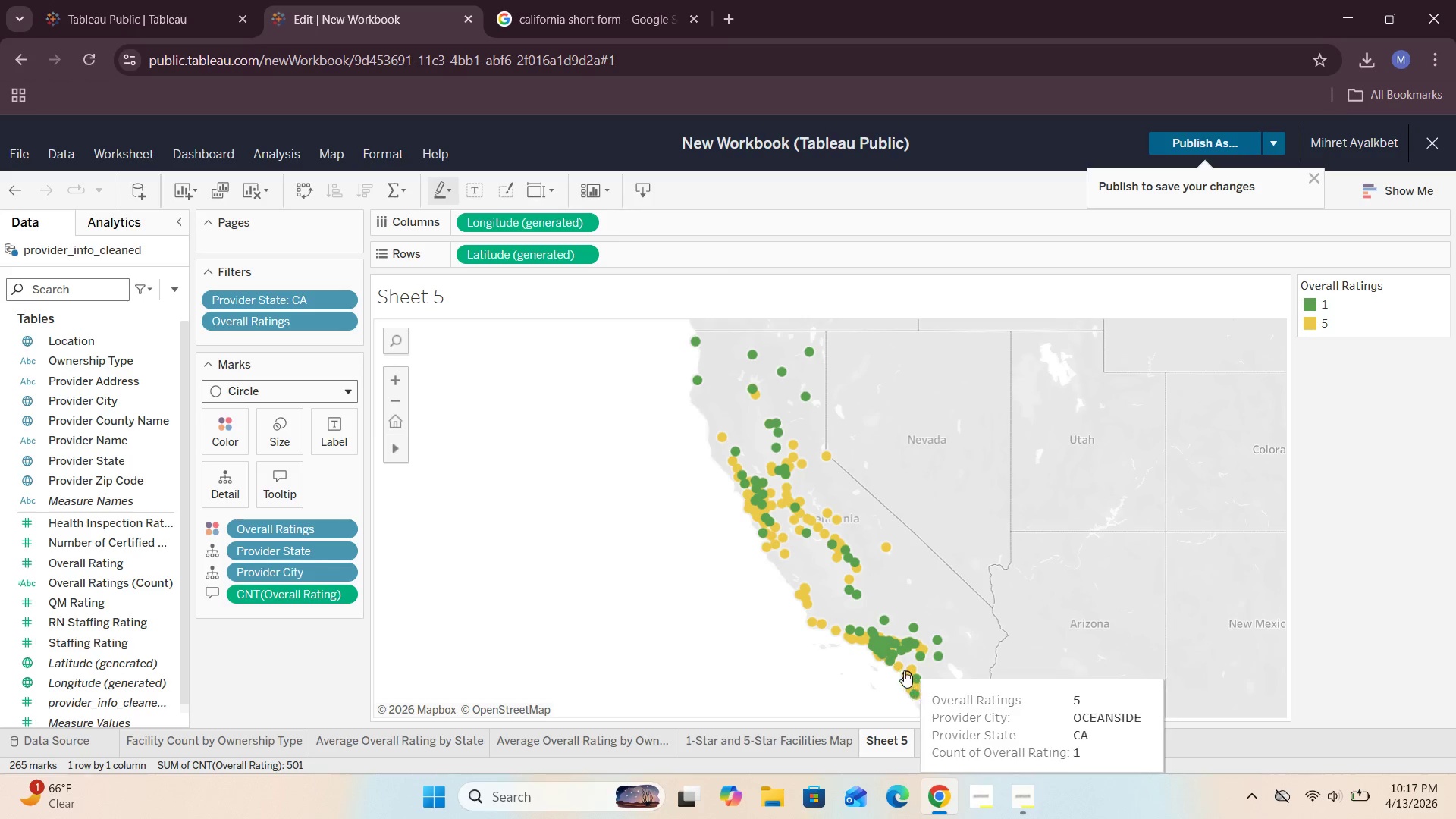 
wait(15.5)
 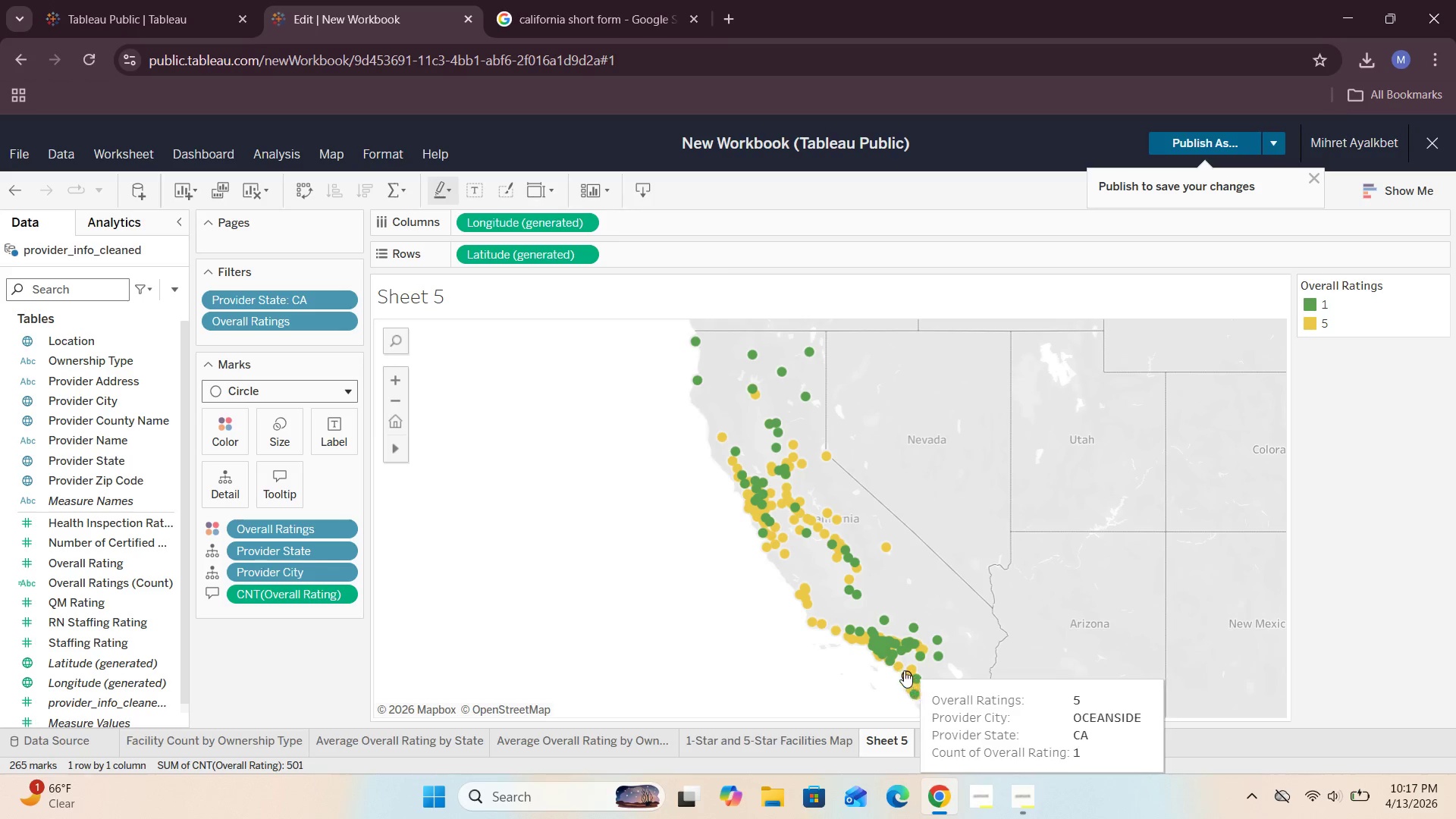 
left_click([347, 594])
 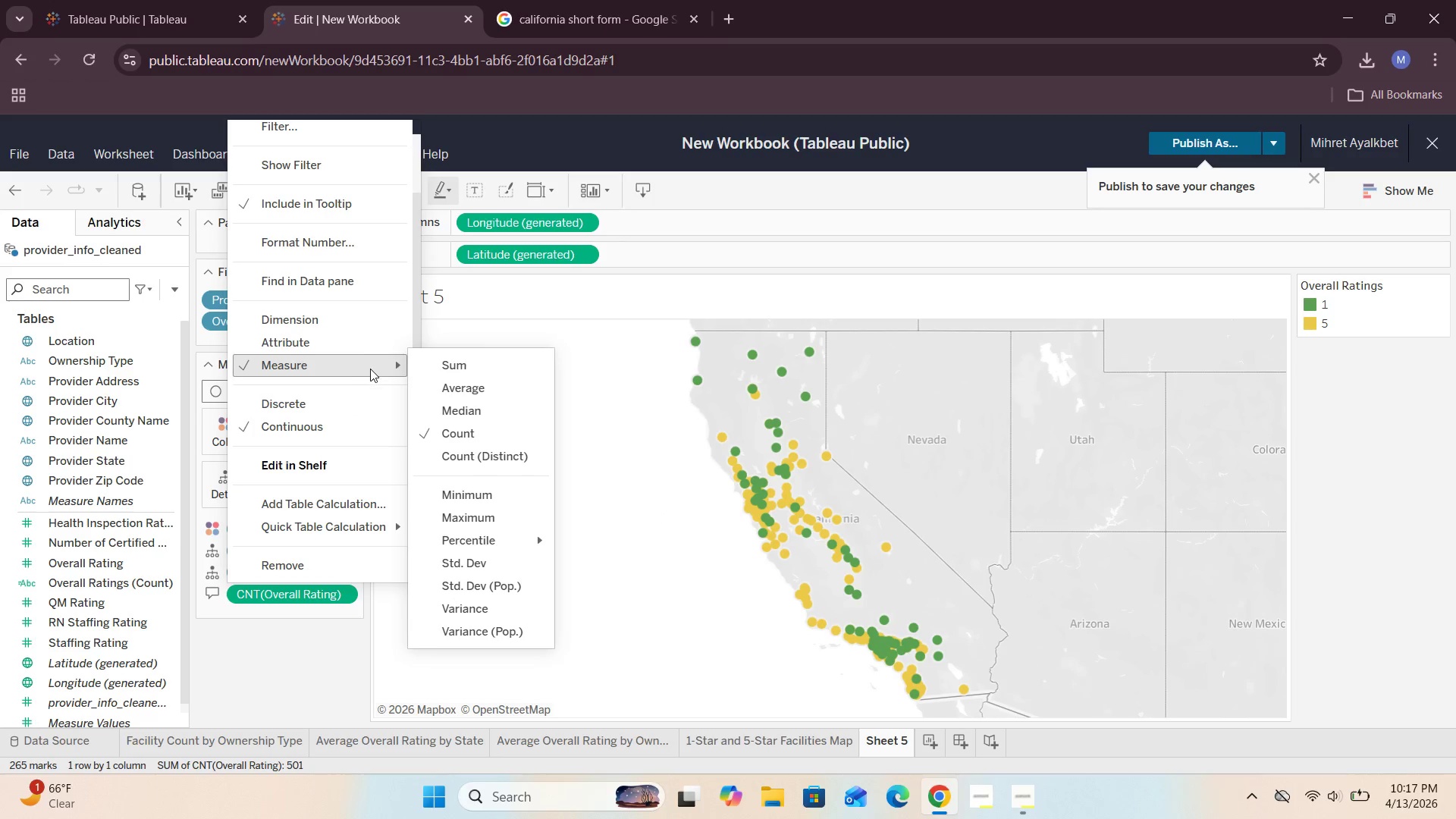 
left_click([451, 368])
 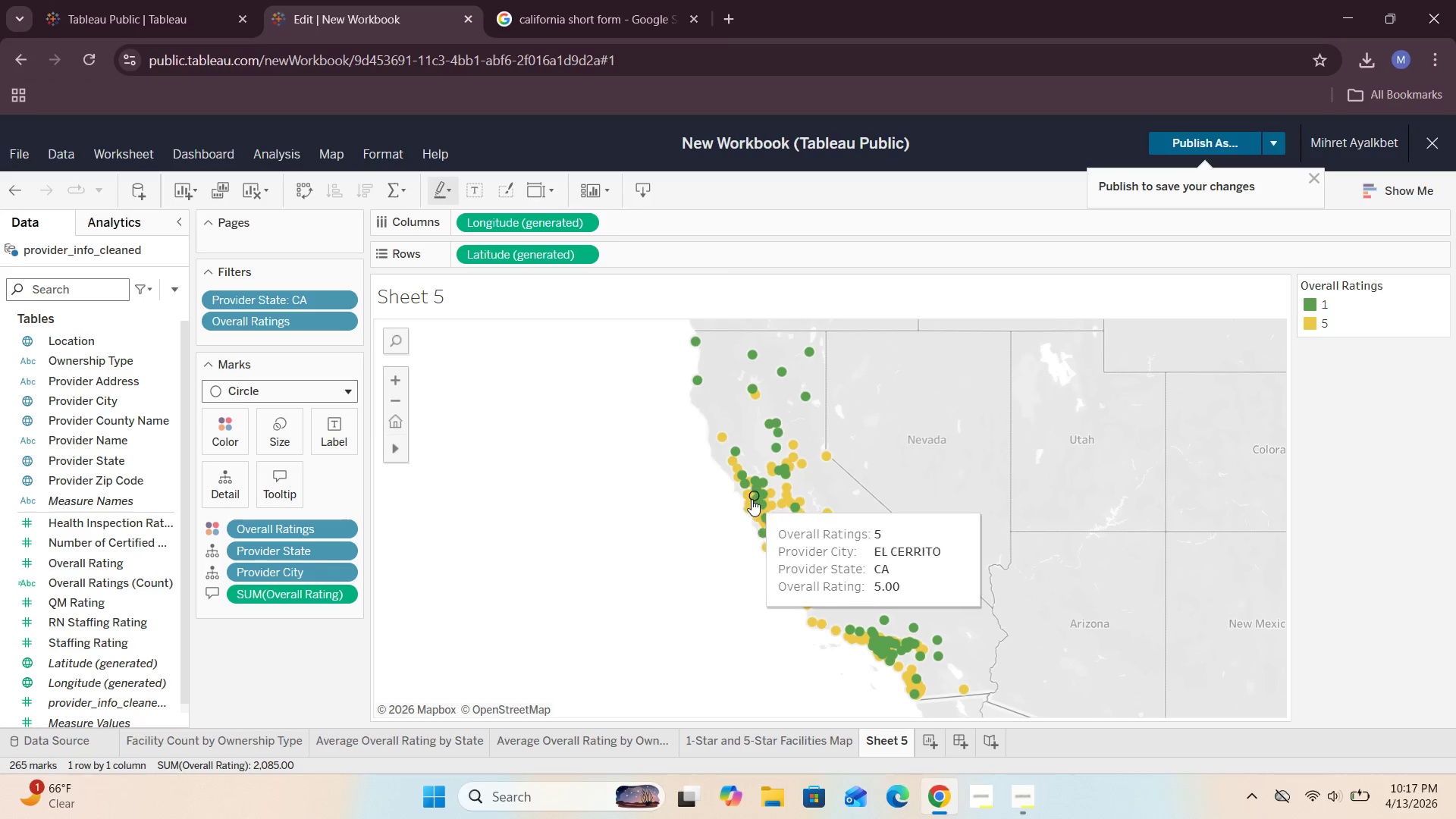 
wait(13.68)
 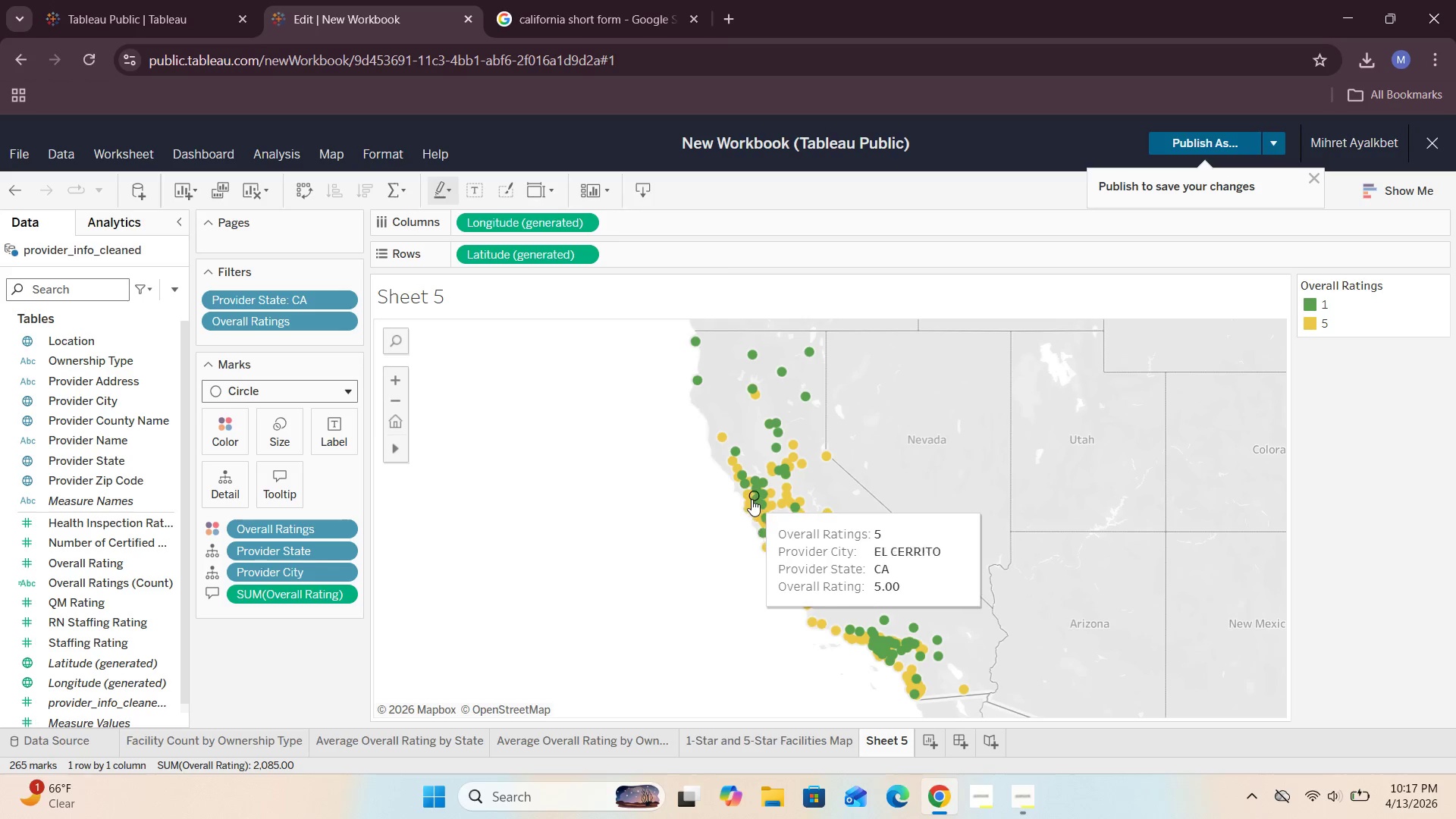 
mouse_move([924, 741])
 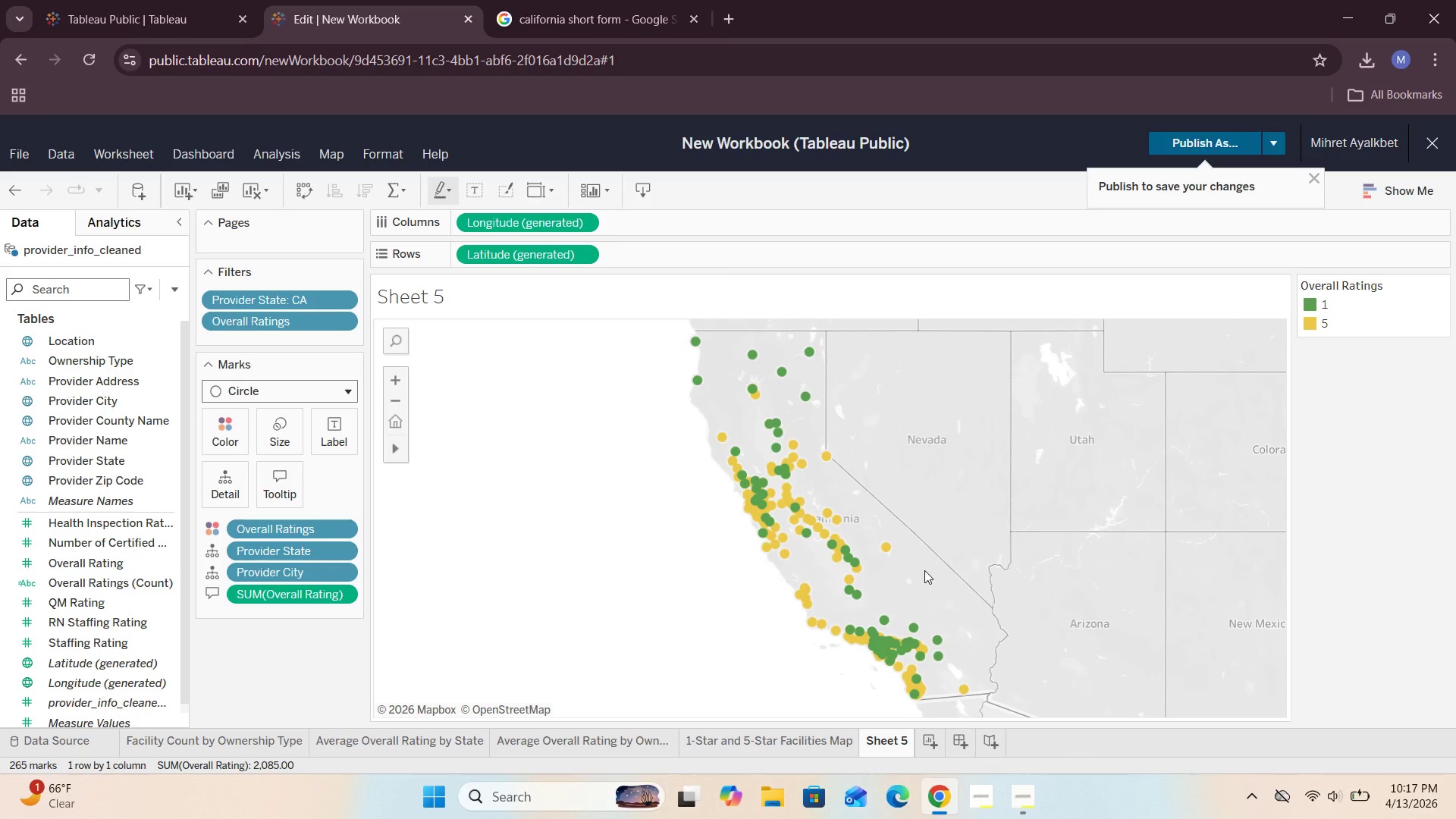 
wait(7.15)
 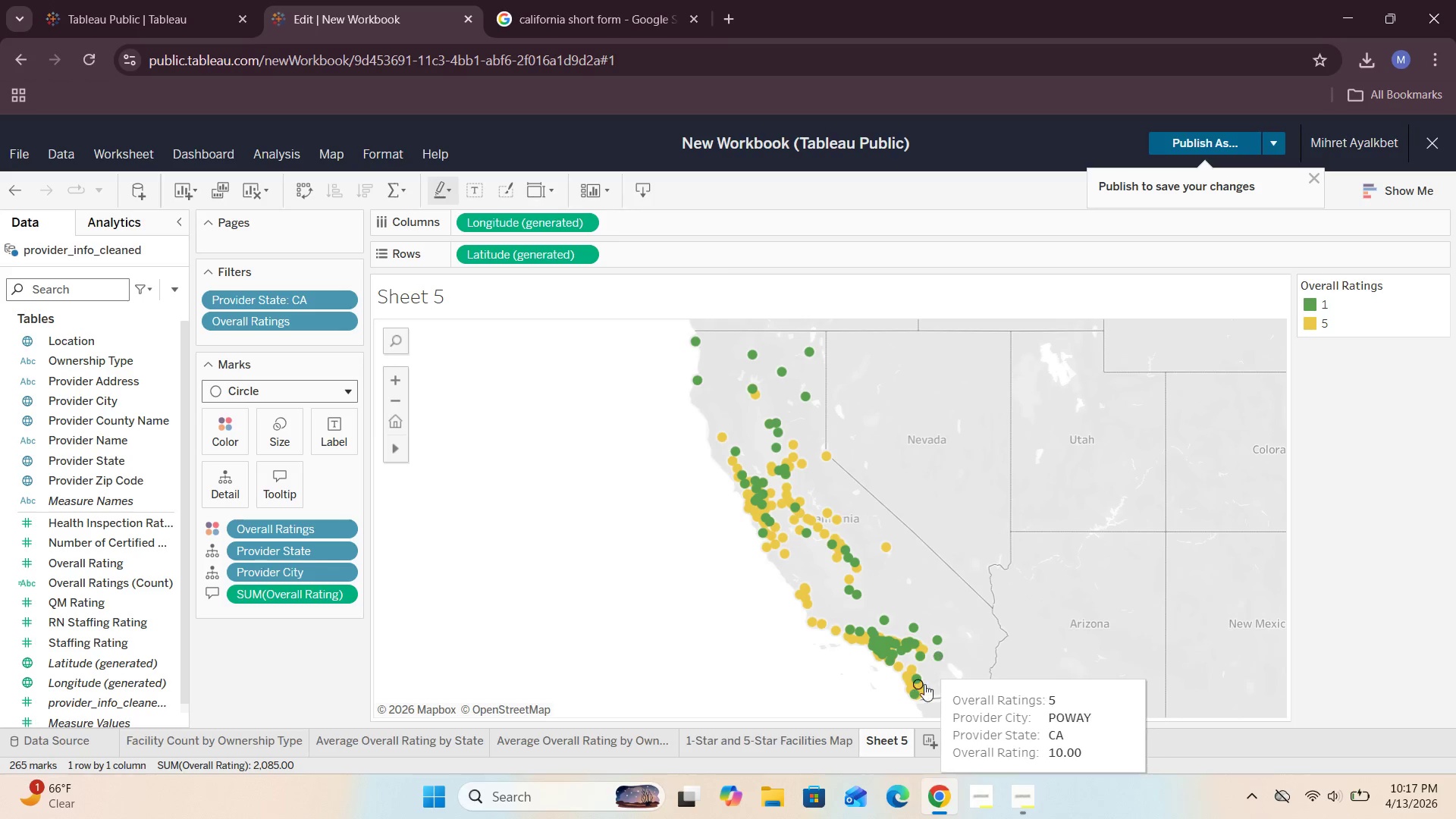 
left_click([777, 737])
 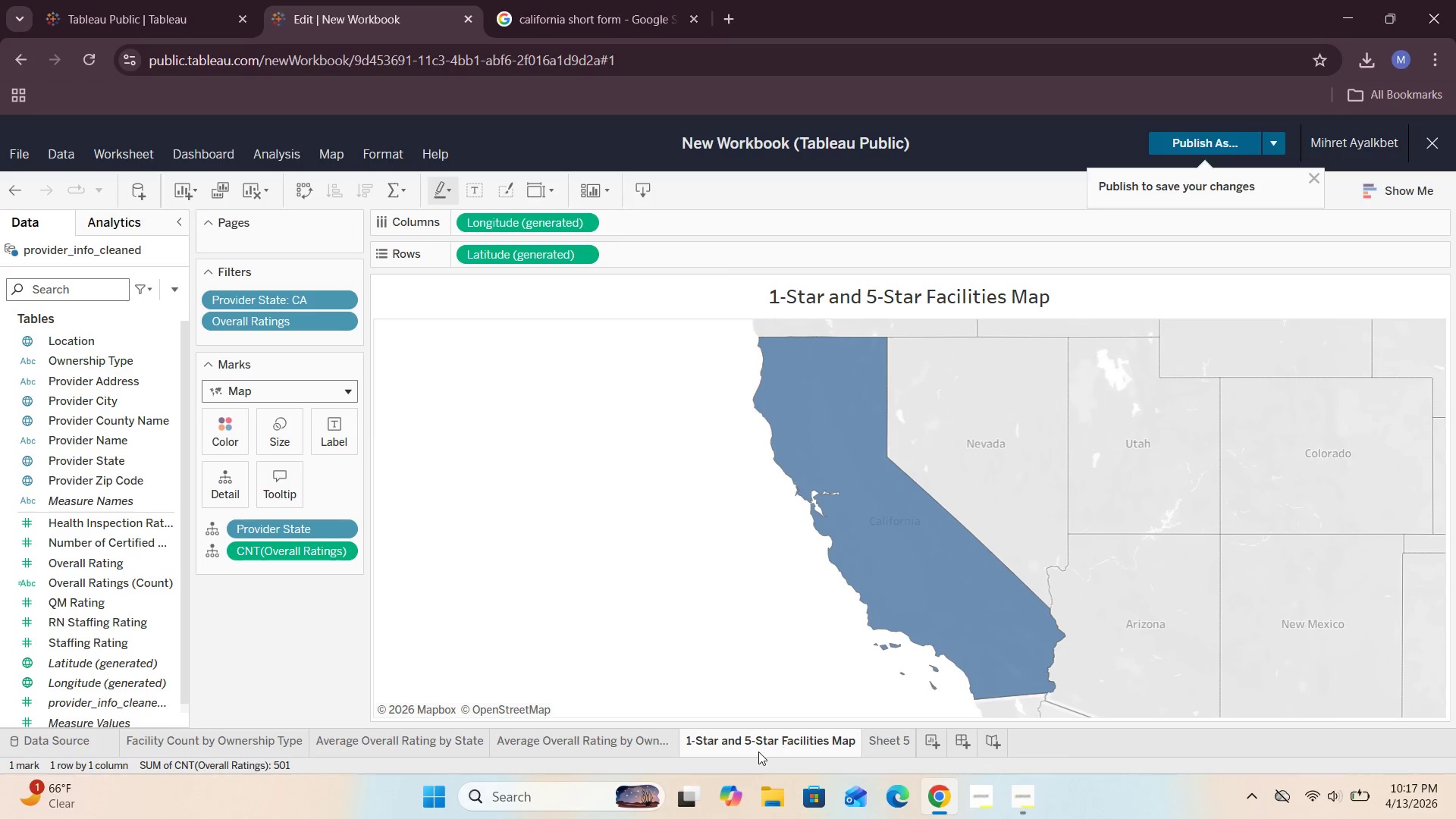 
left_click([588, 738])
 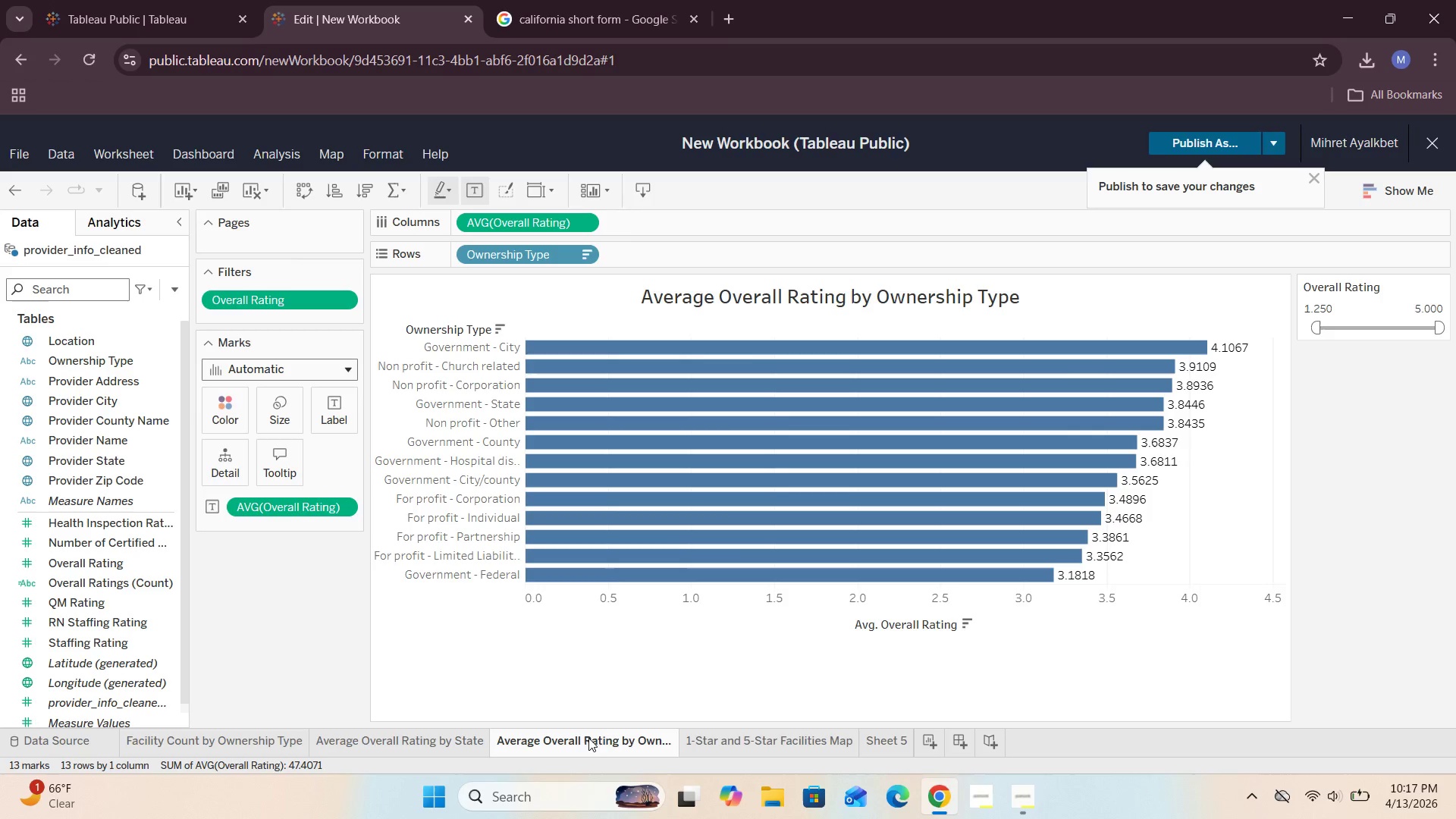 
left_click([378, 745])
 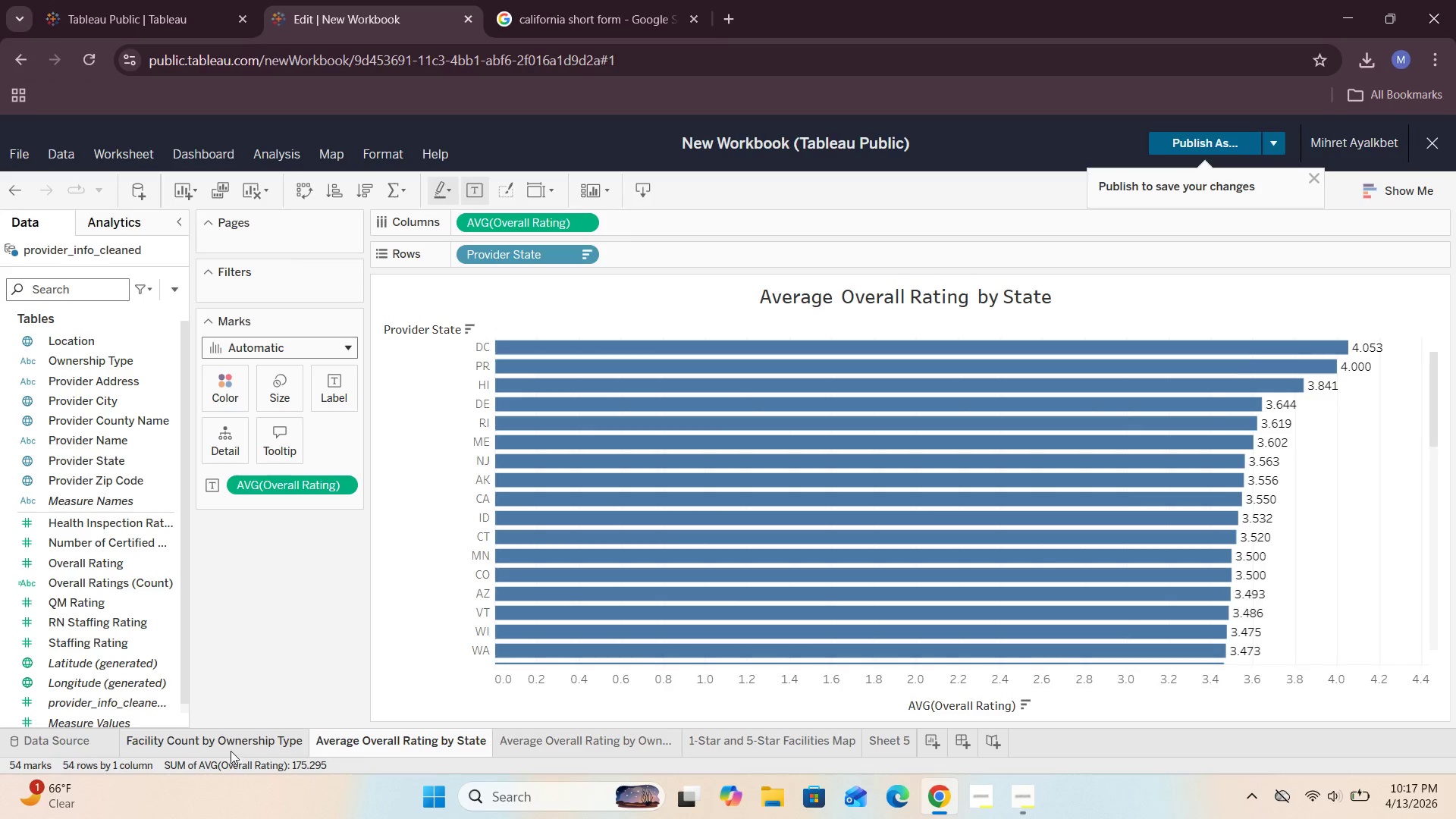 
left_click([233, 748])
 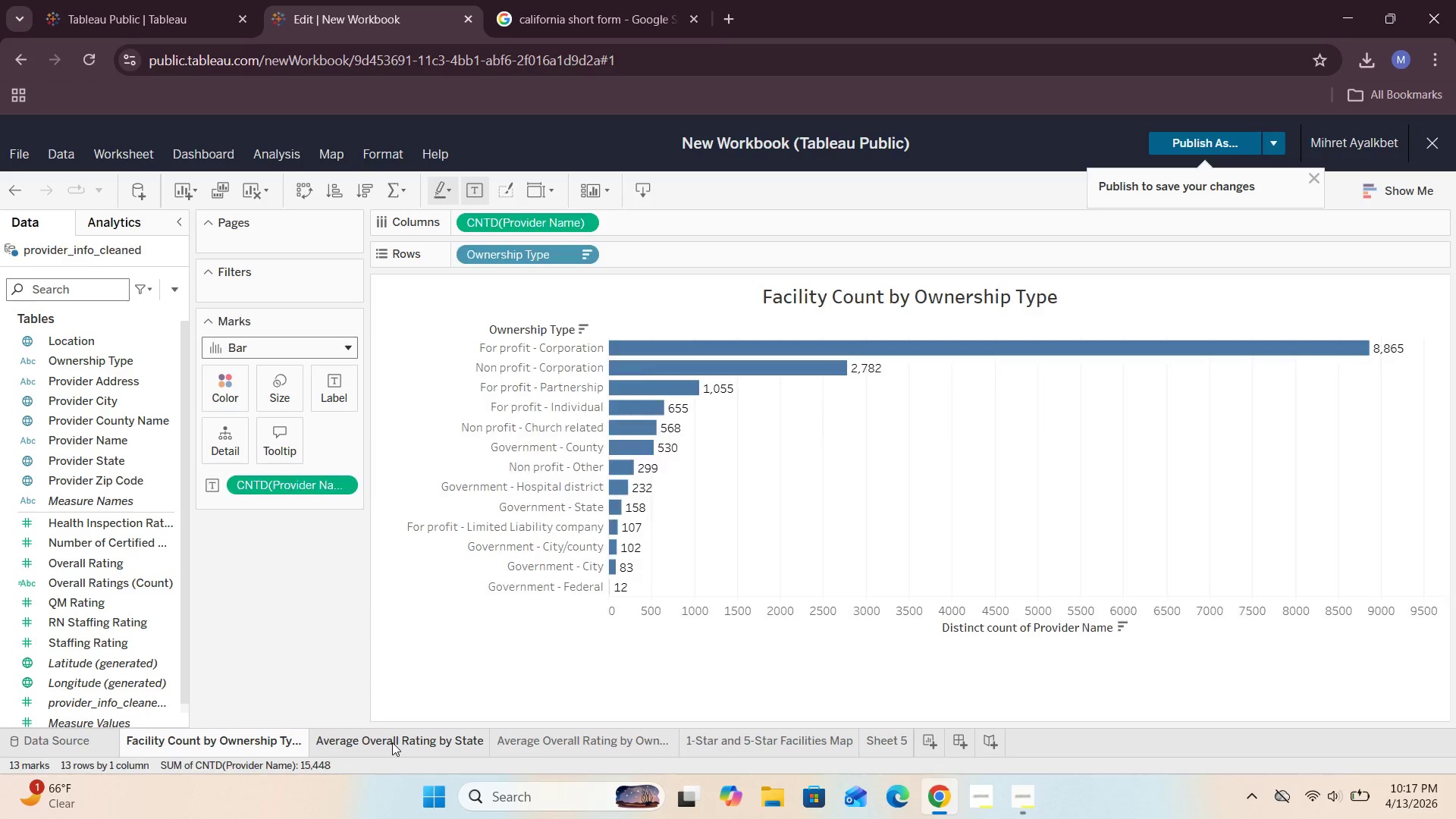 
left_click([392, 742])
 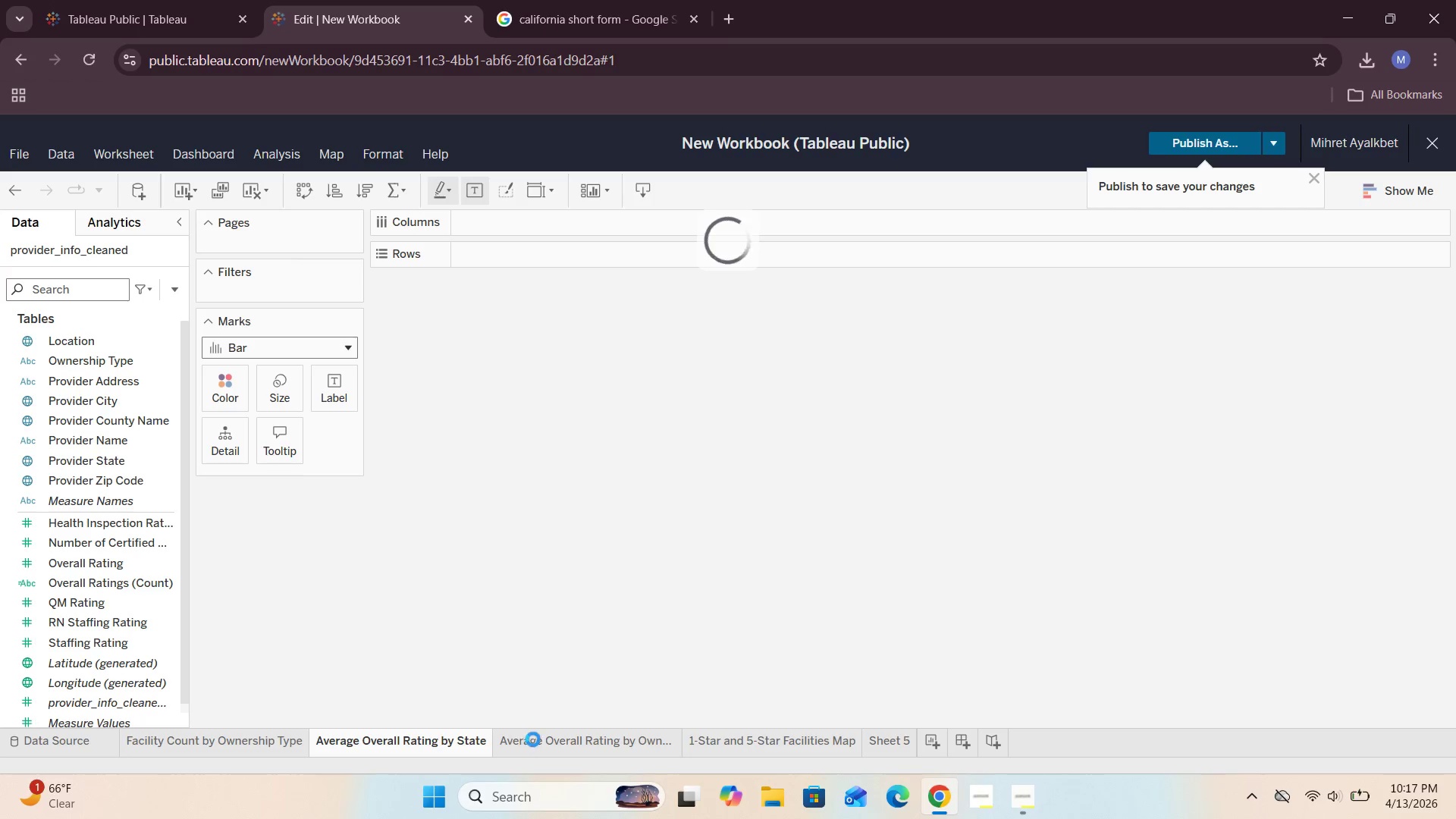 
left_click([566, 742])
 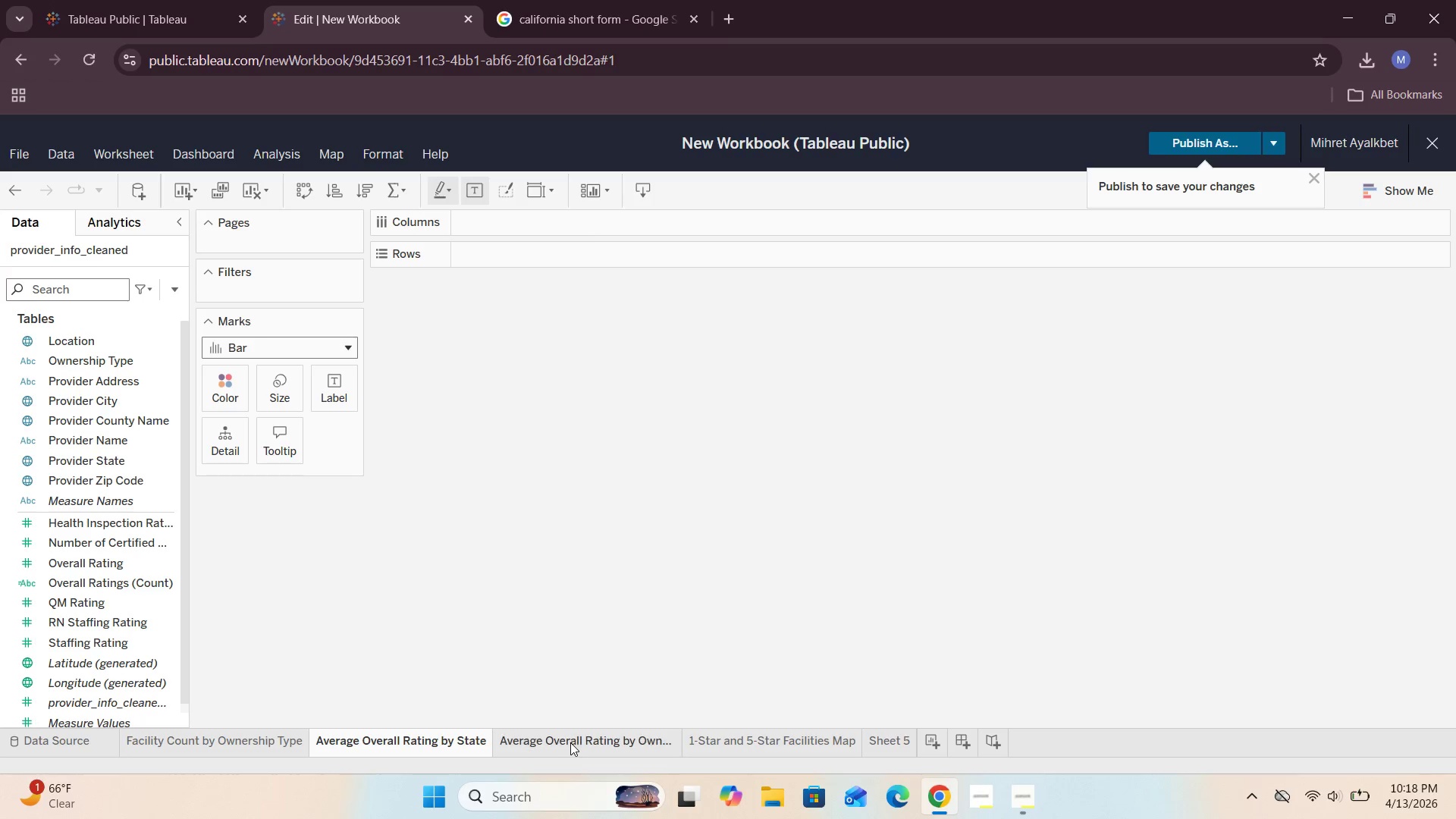 
left_click([581, 742])
 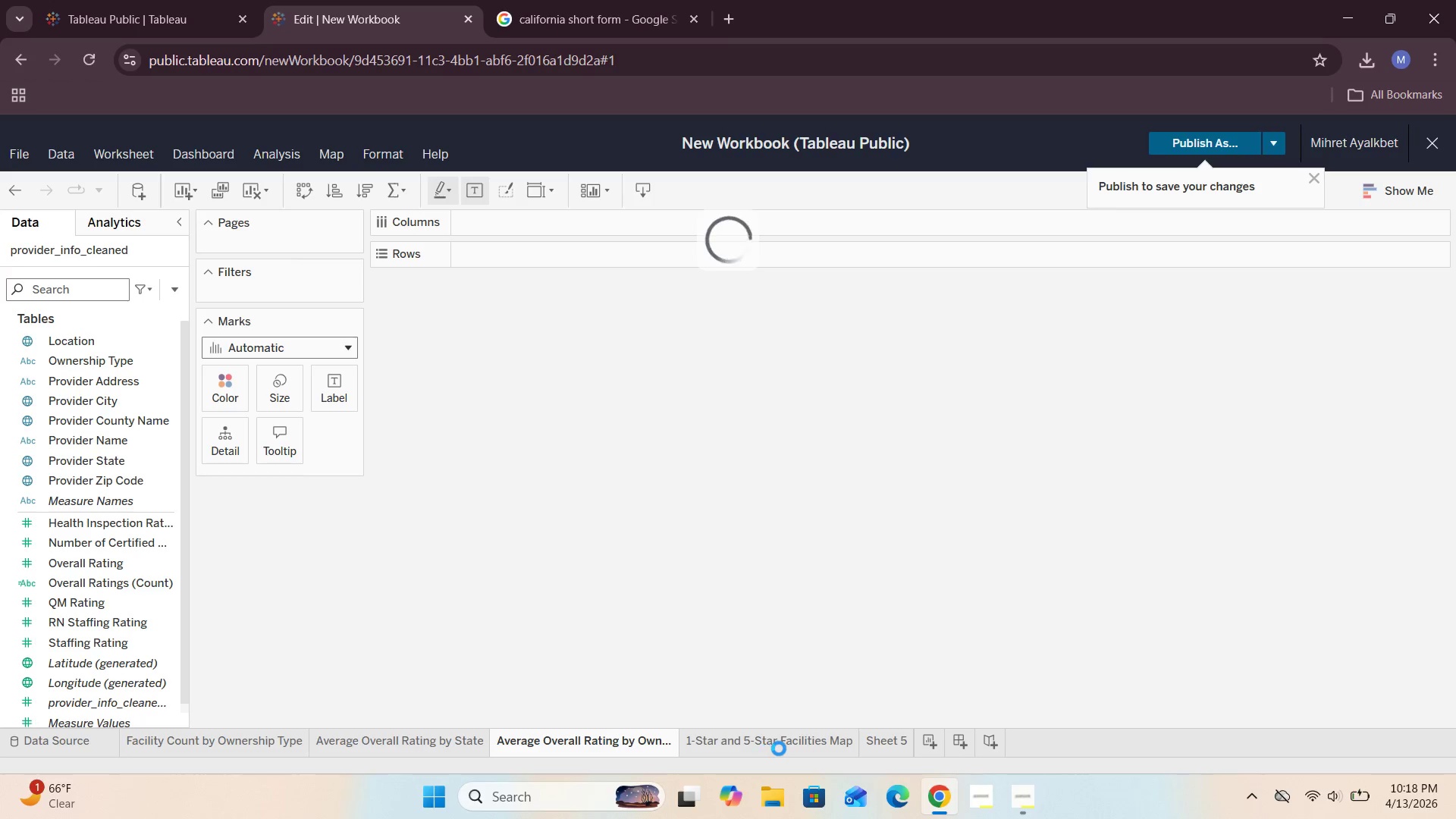 
left_click([779, 748])
 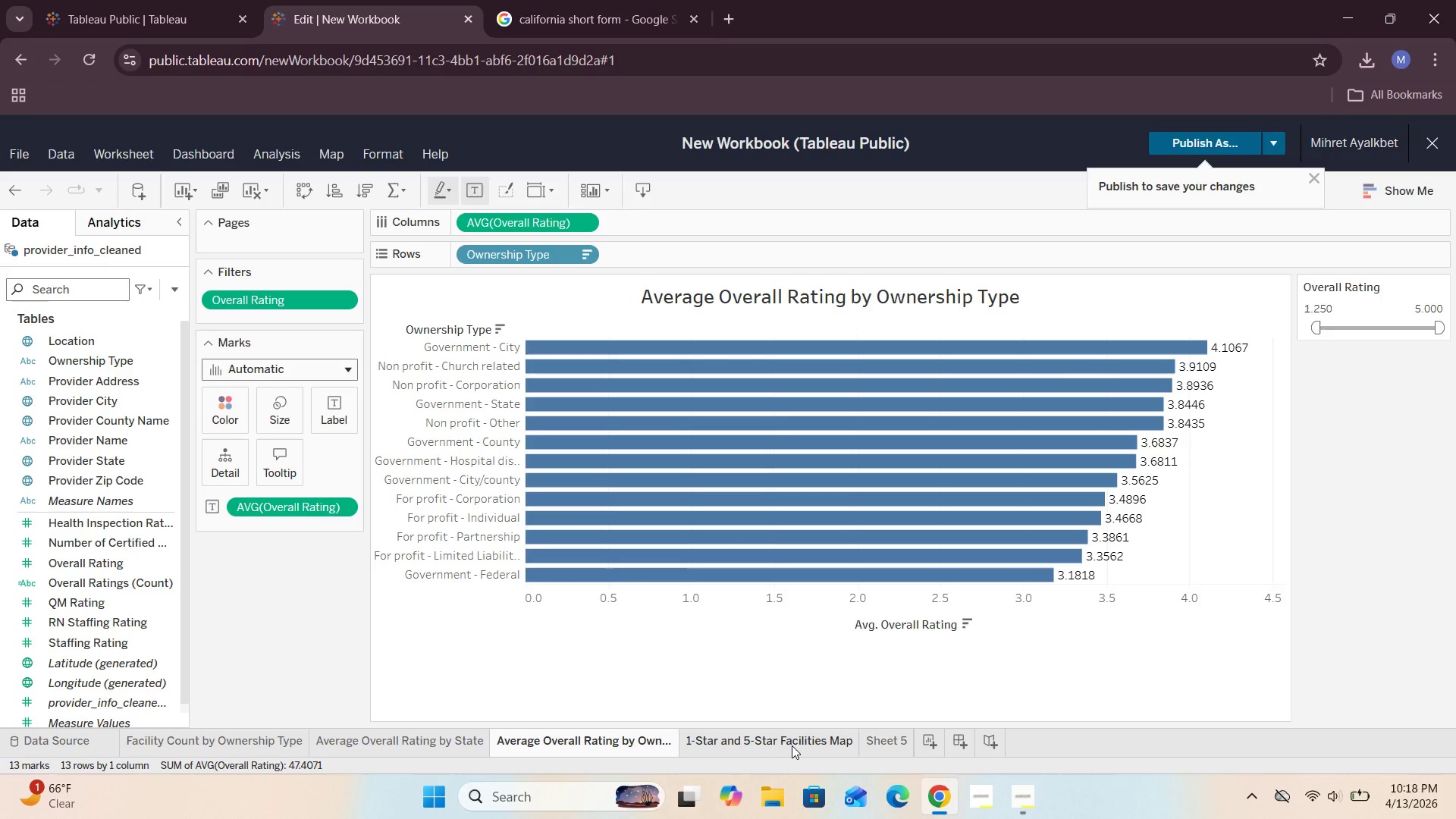 
left_click([793, 745])
 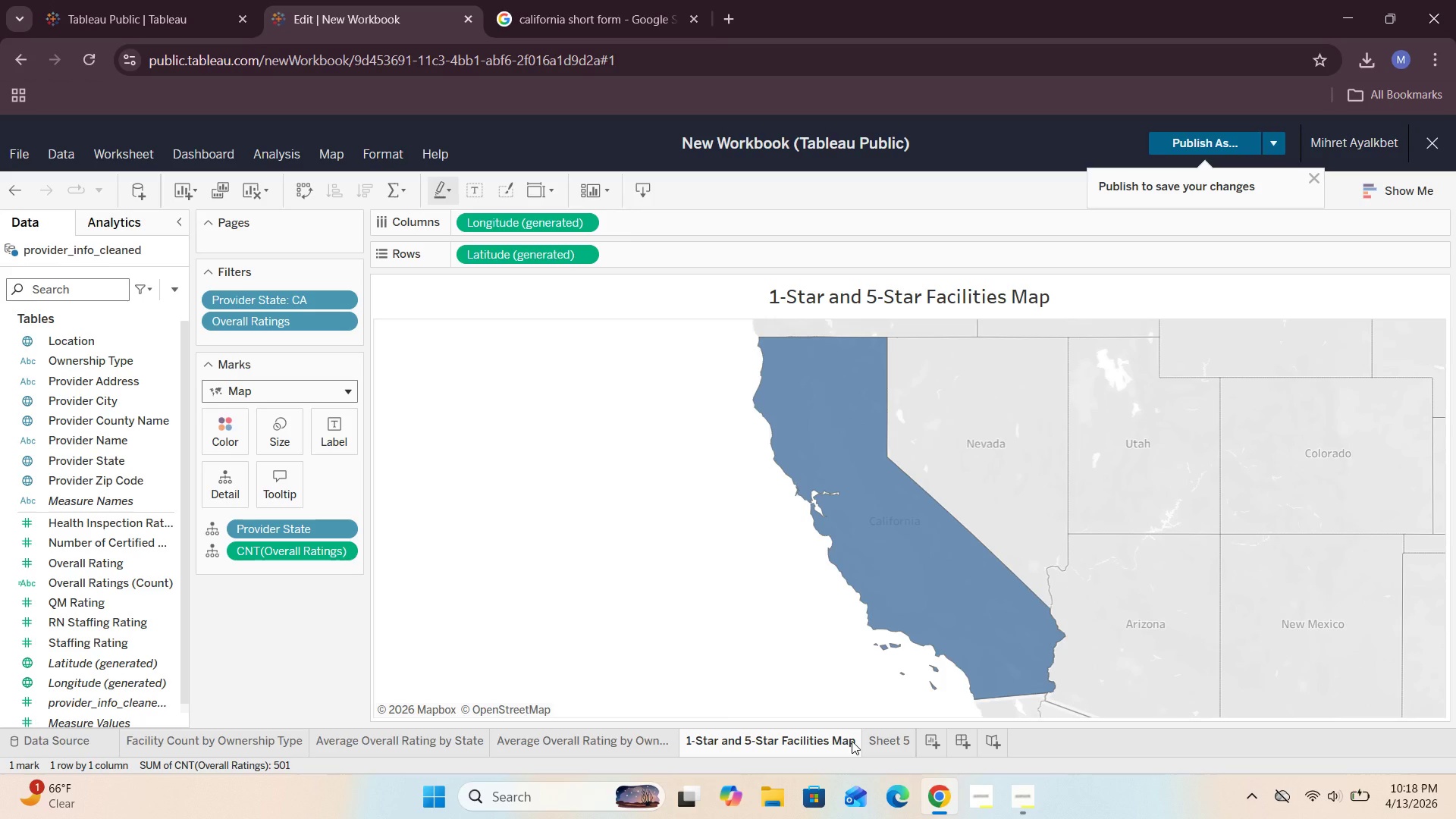 
double_click([852, 739])
 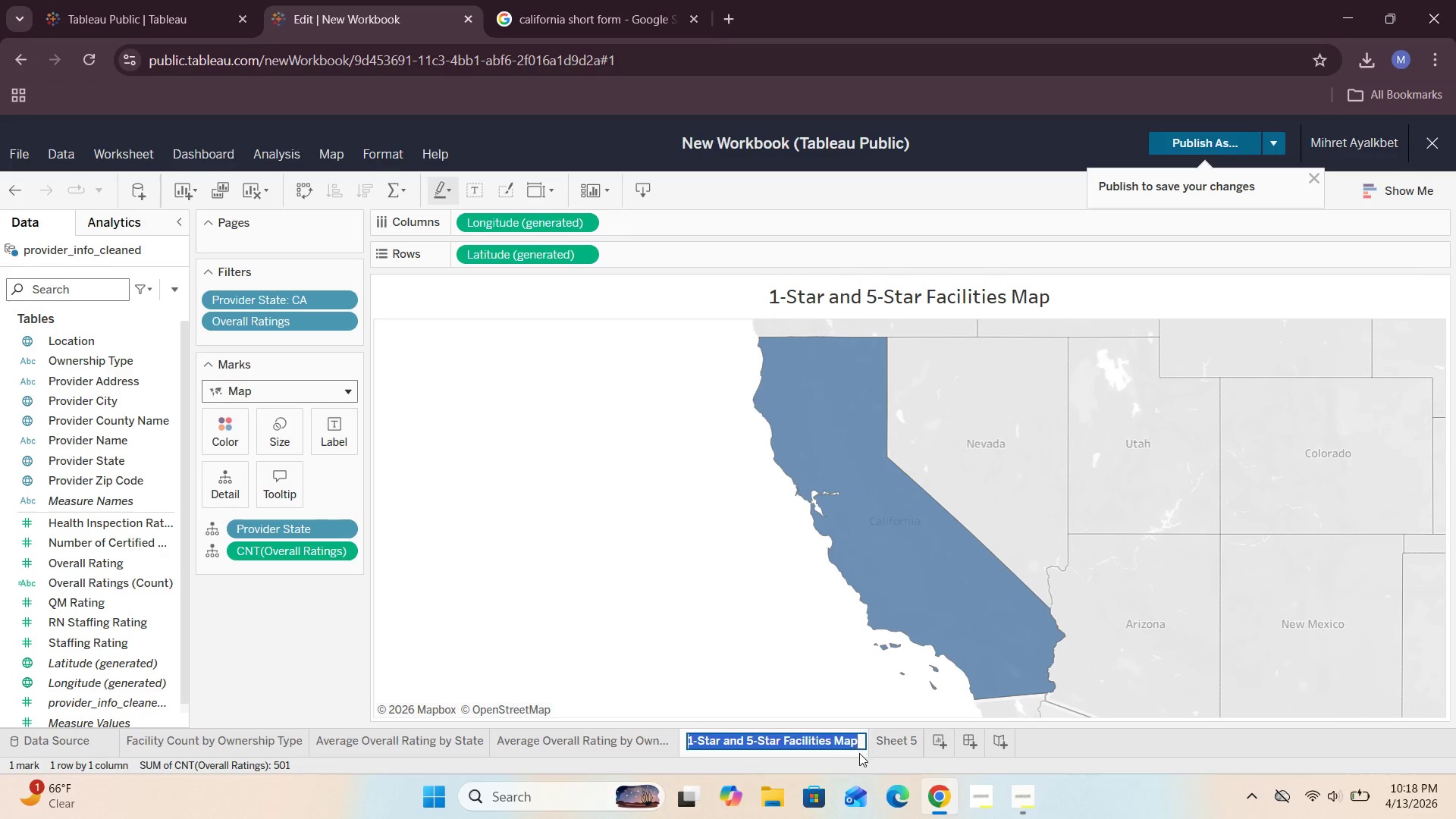 
key(Control+C)
 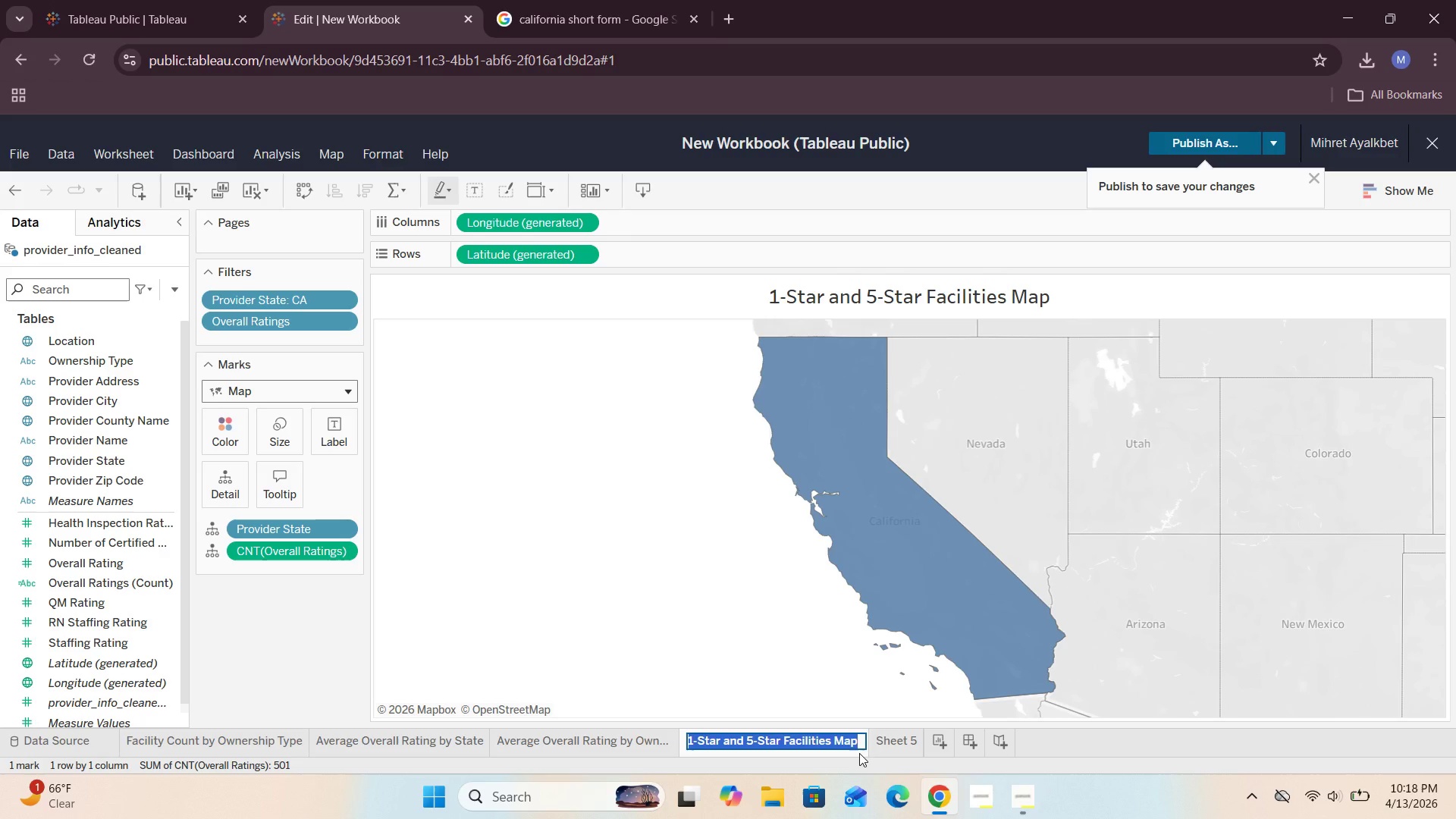 
key(S)
 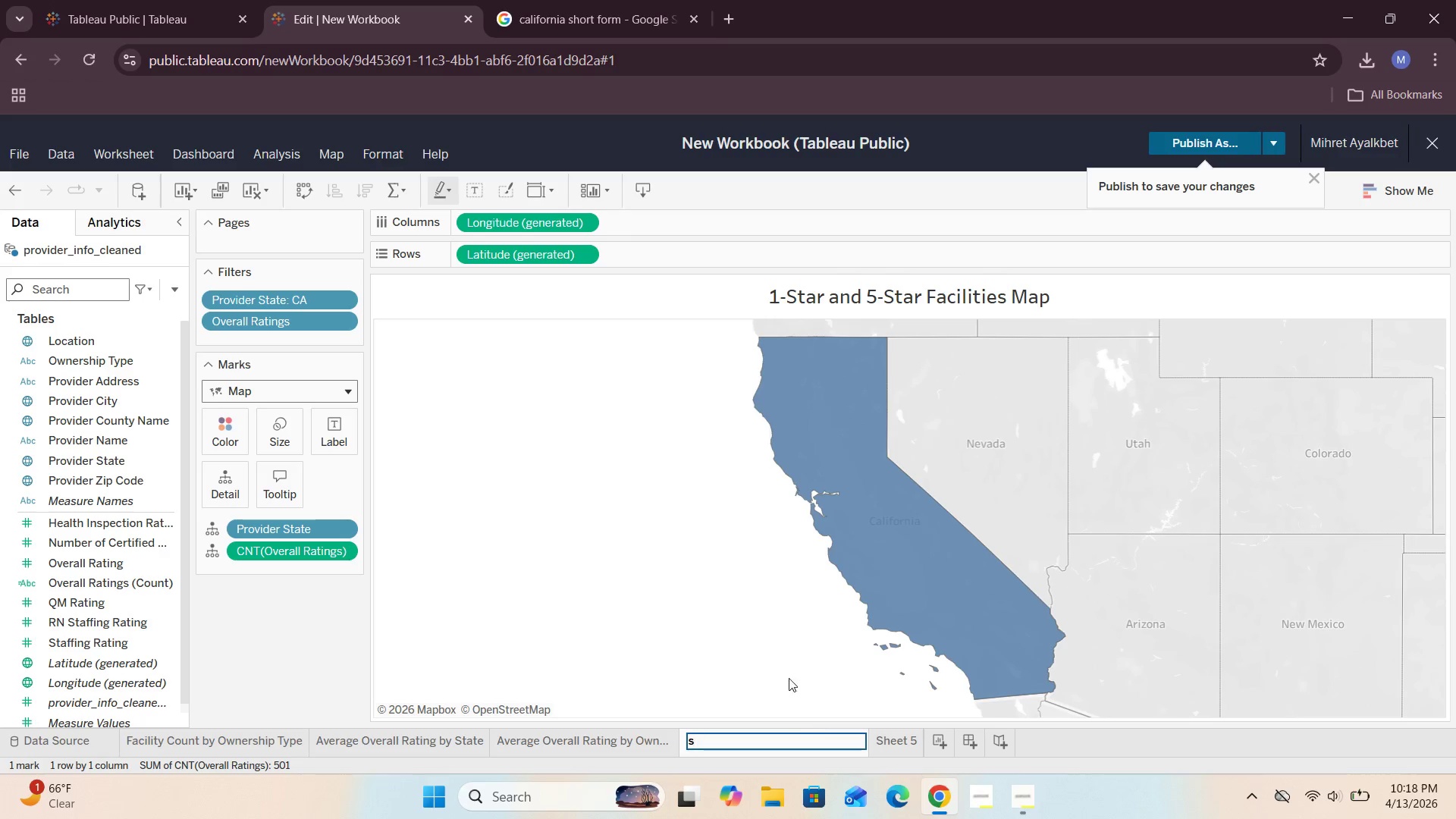 
left_click([783, 654])
 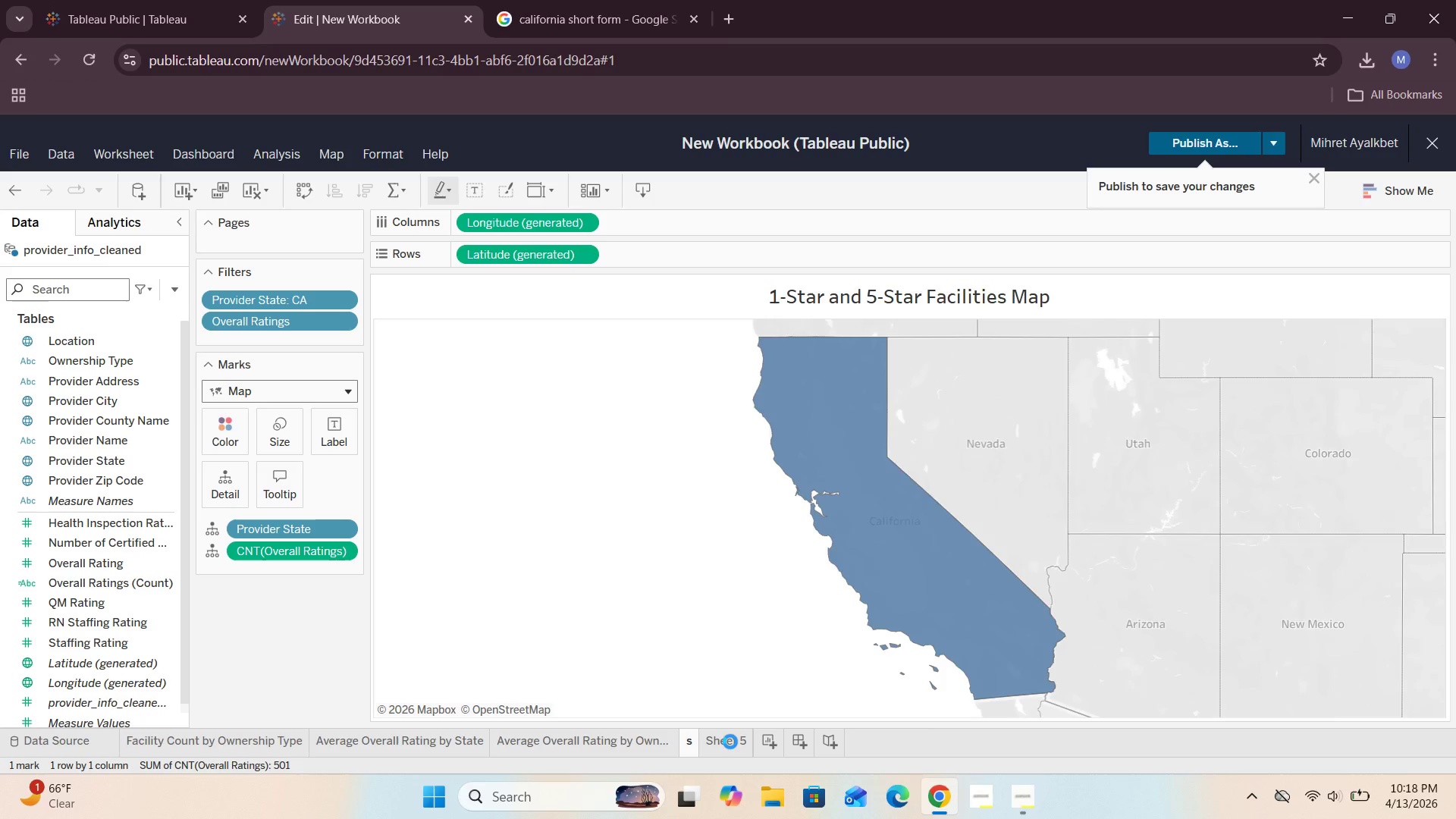 
double_click([730, 742])
 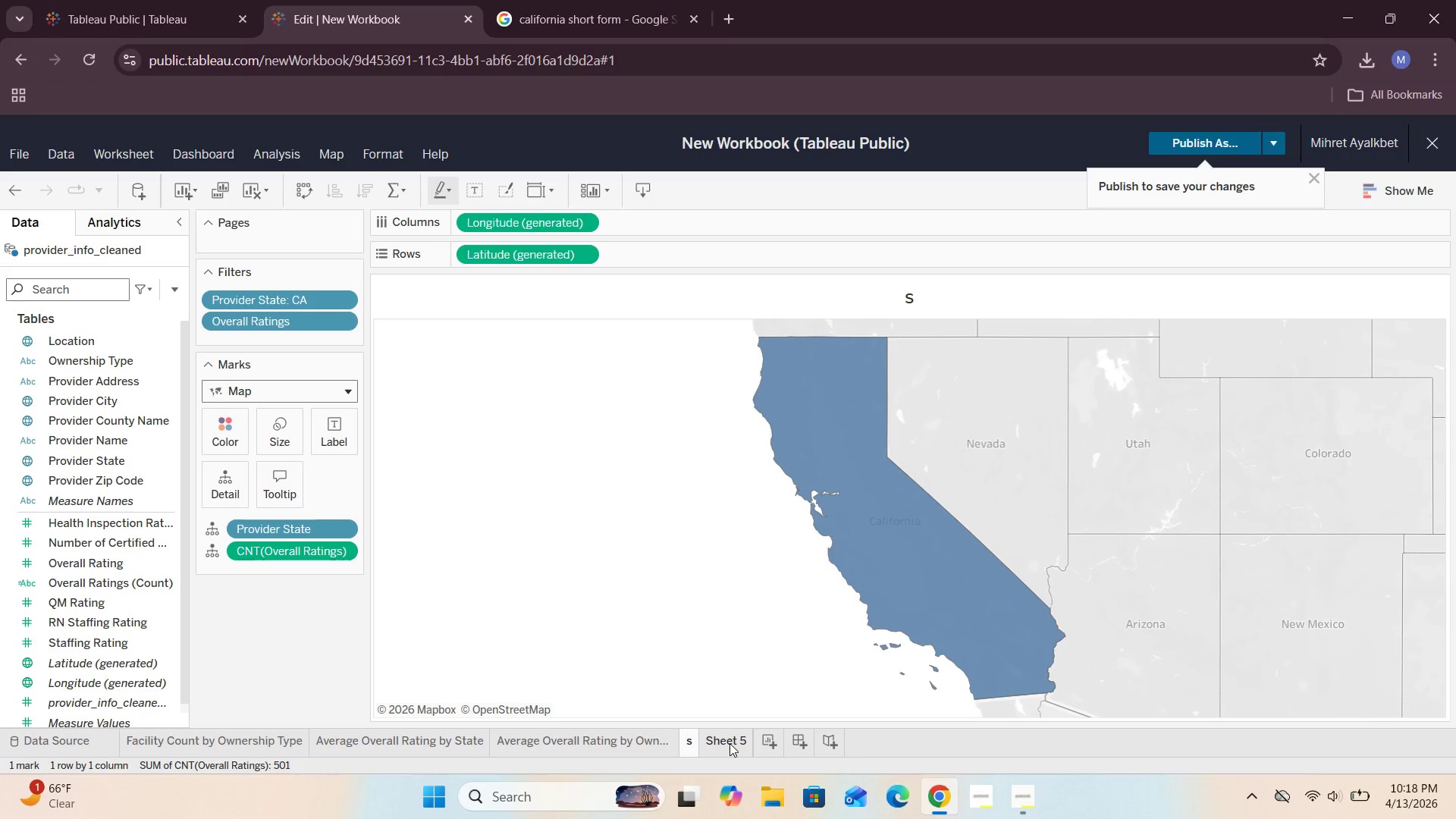 
double_click([730, 743])
 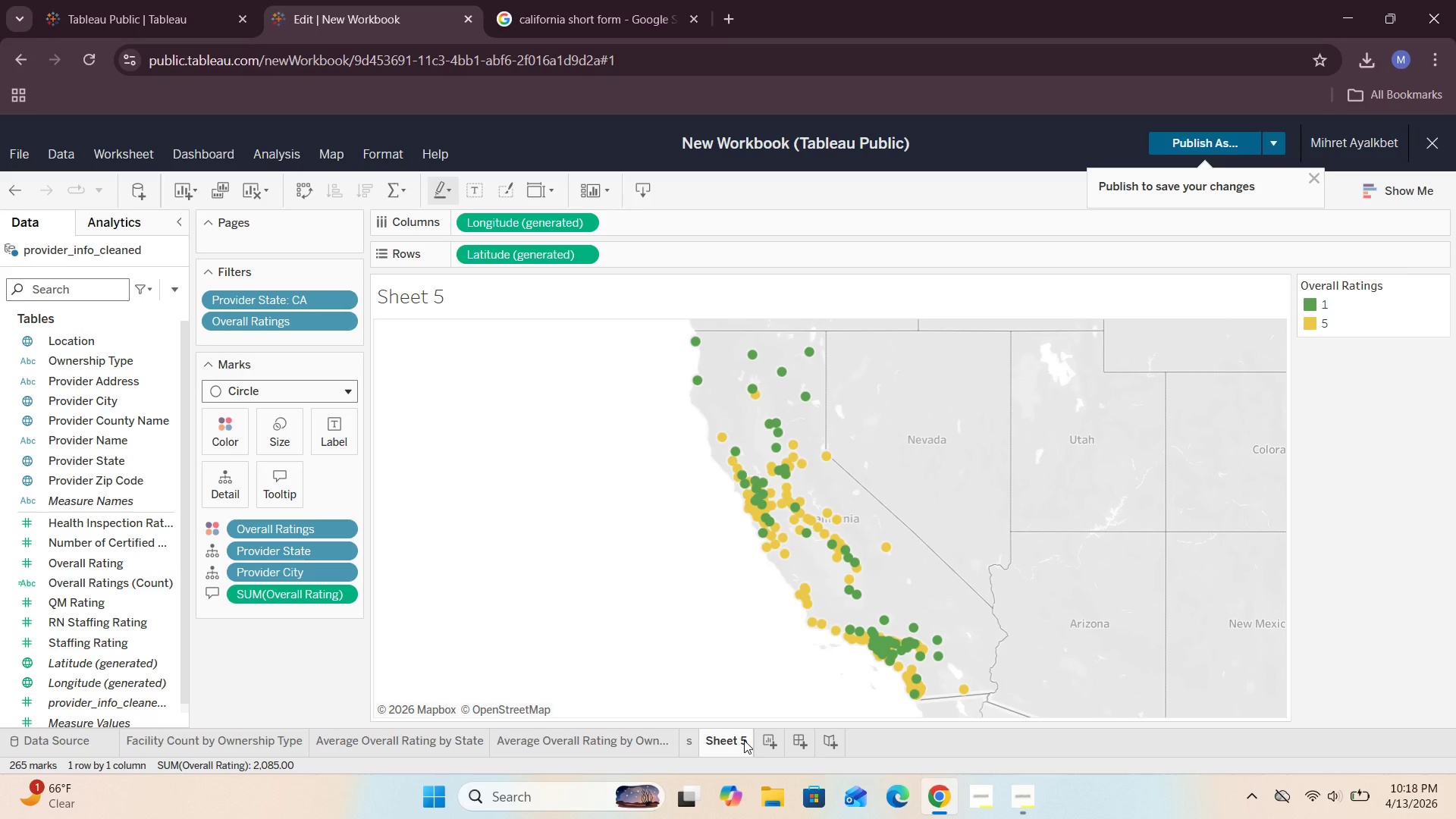 
double_click([735, 738])
 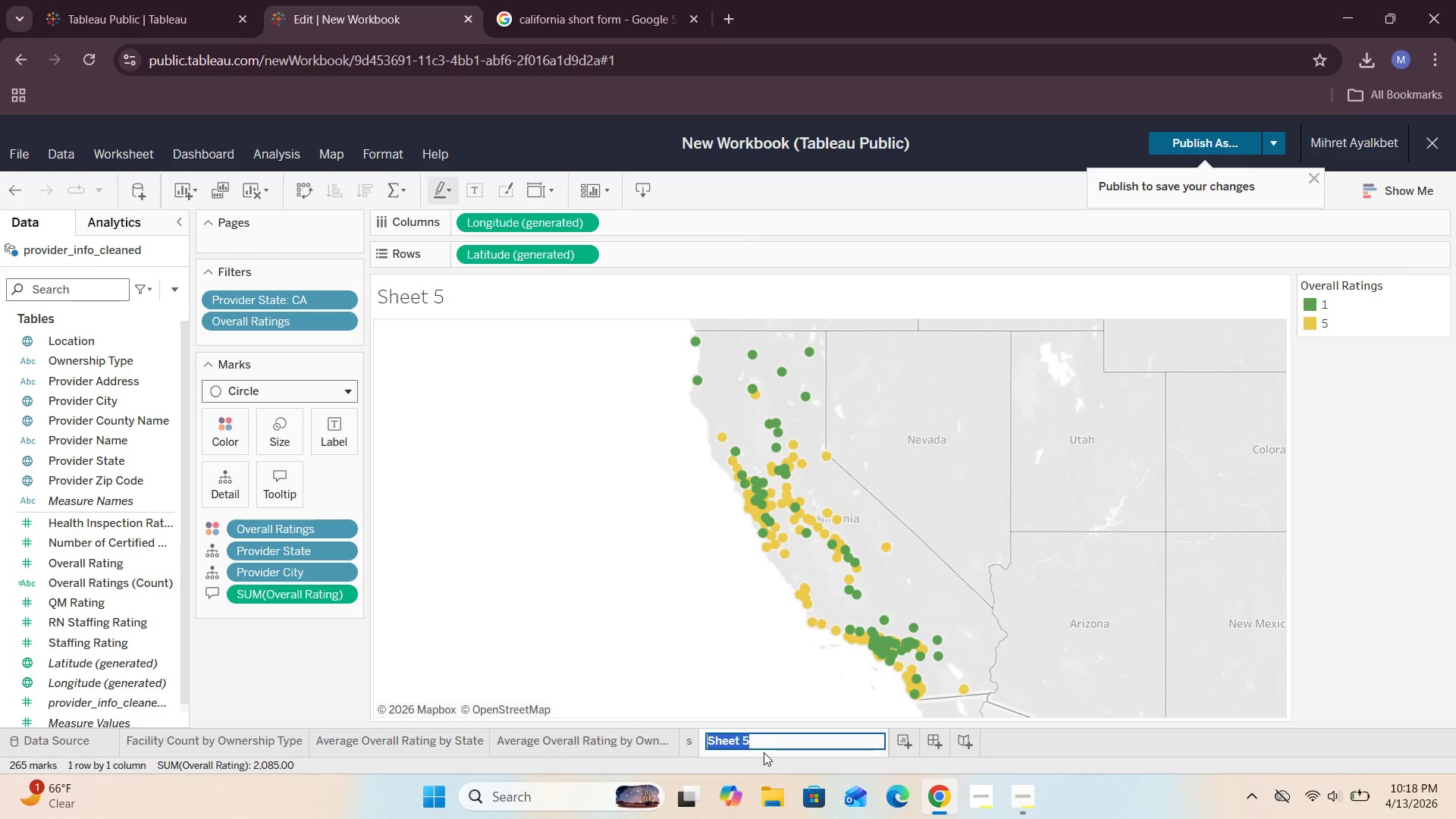 
key(Control+V)
 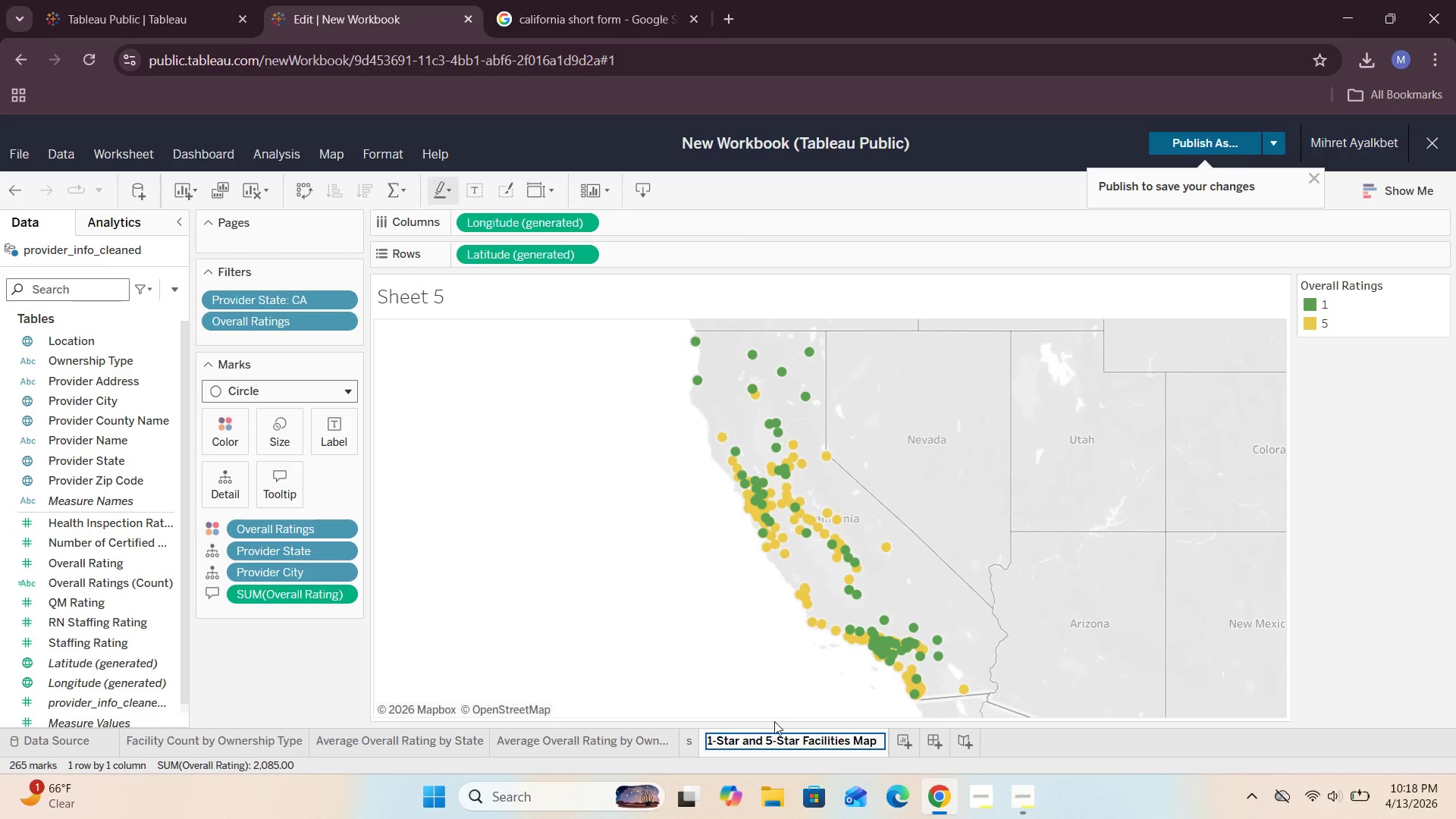 
left_click([763, 691])
 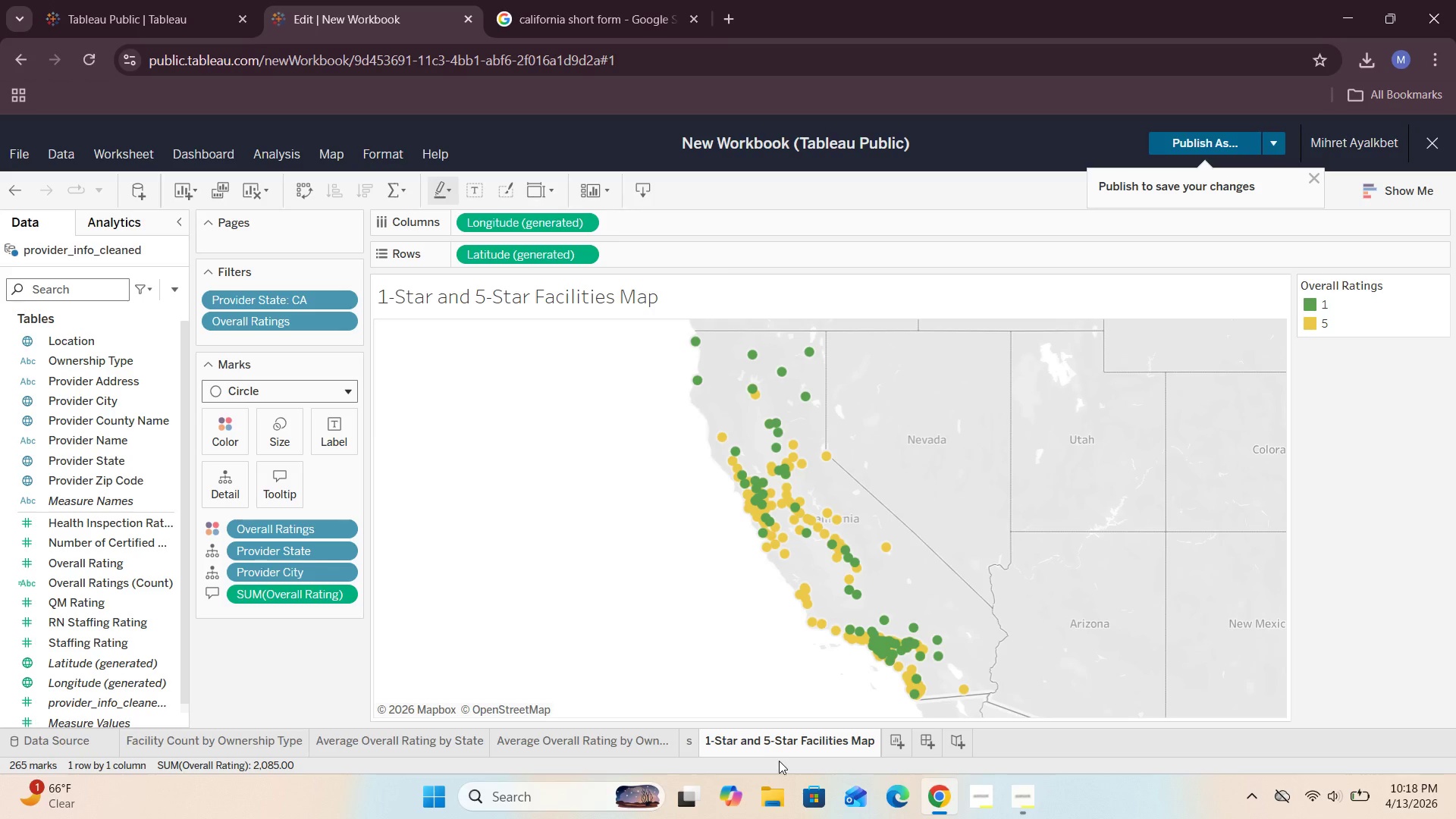 
wait(7.22)
 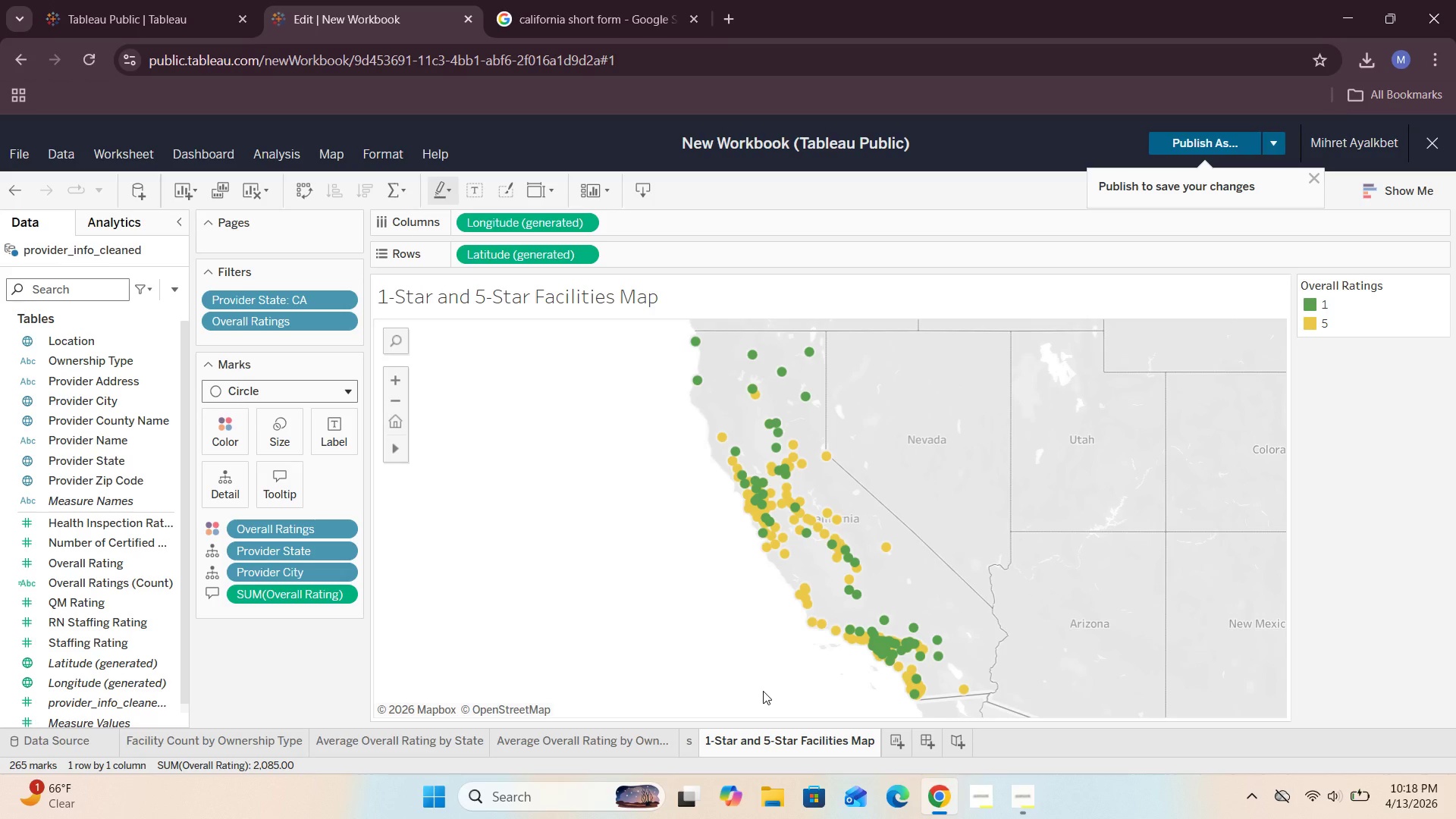 
double_click([604, 295])
 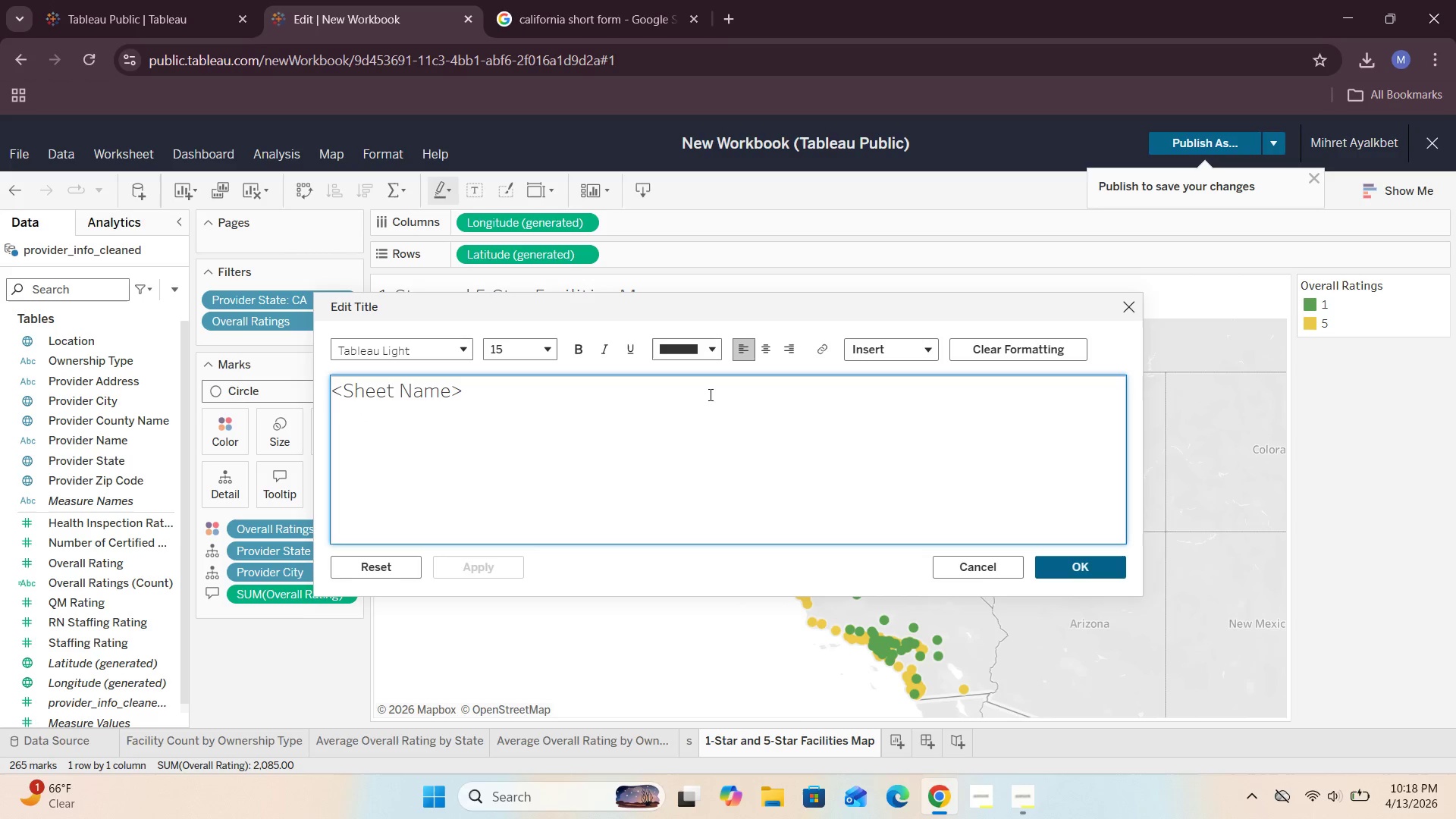 
left_click_drag(start_coordinate=[488, 396], to_coordinate=[312, 406])
 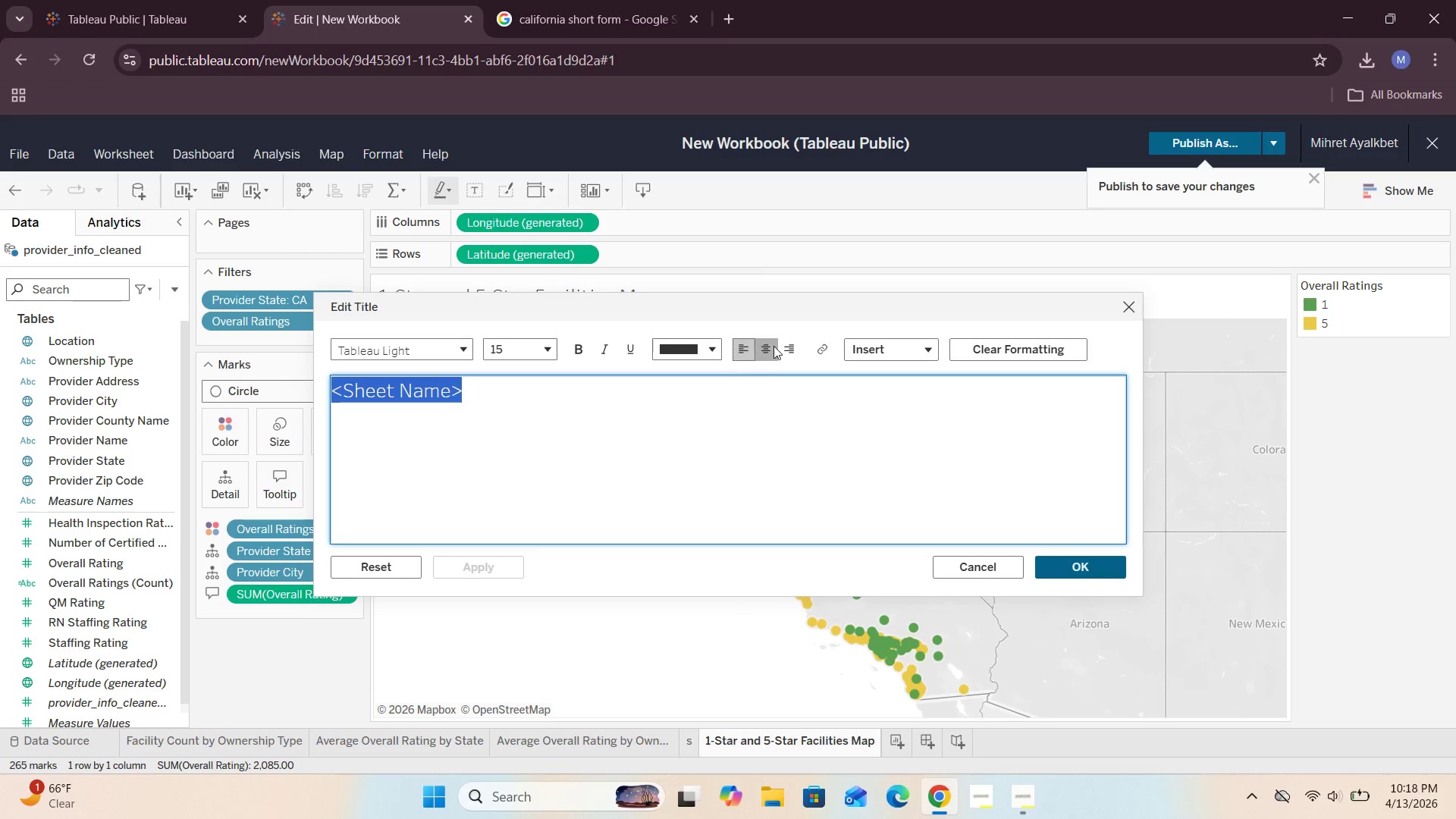 
left_click([774, 346])
 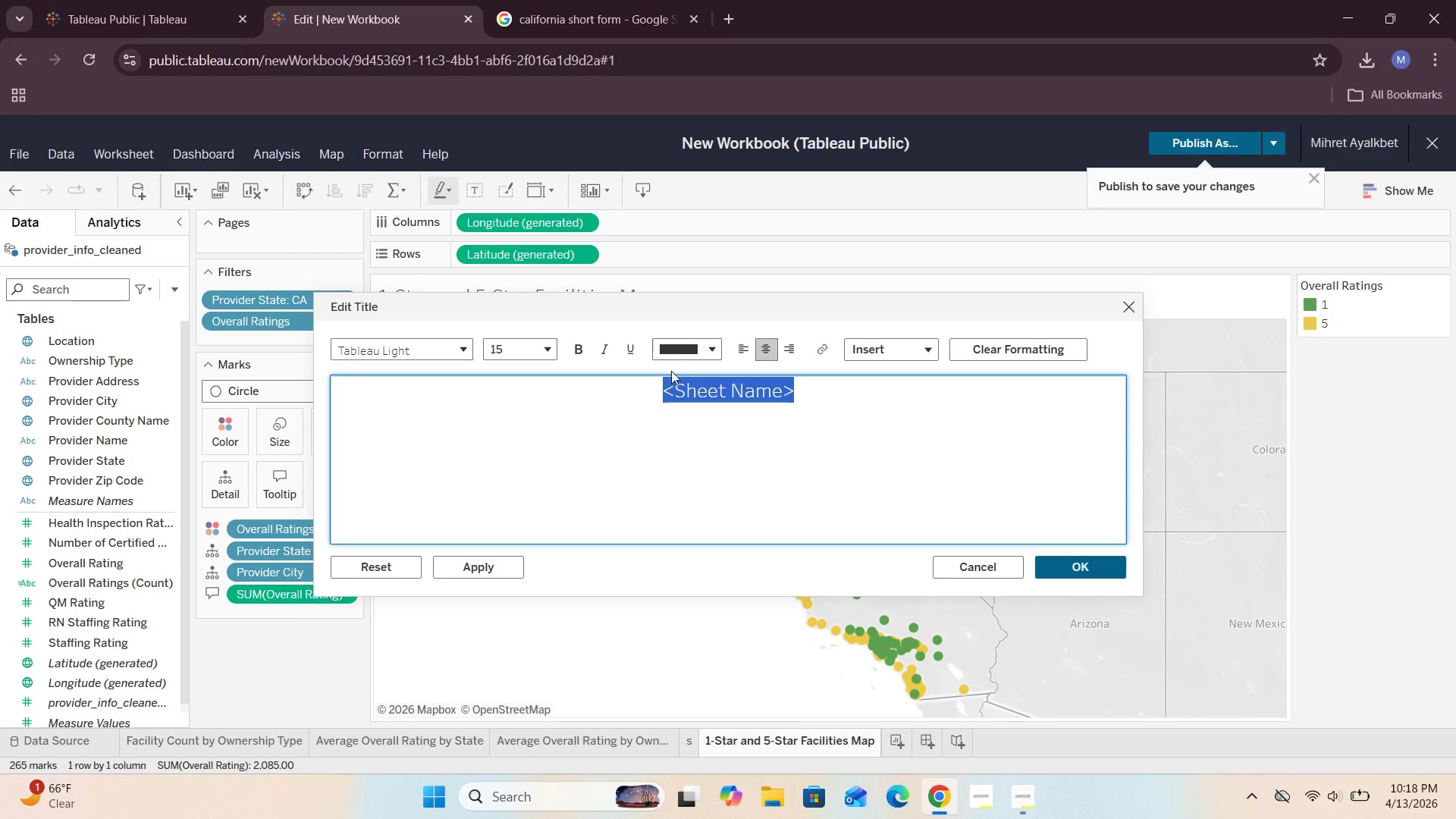 
left_click([579, 348])
 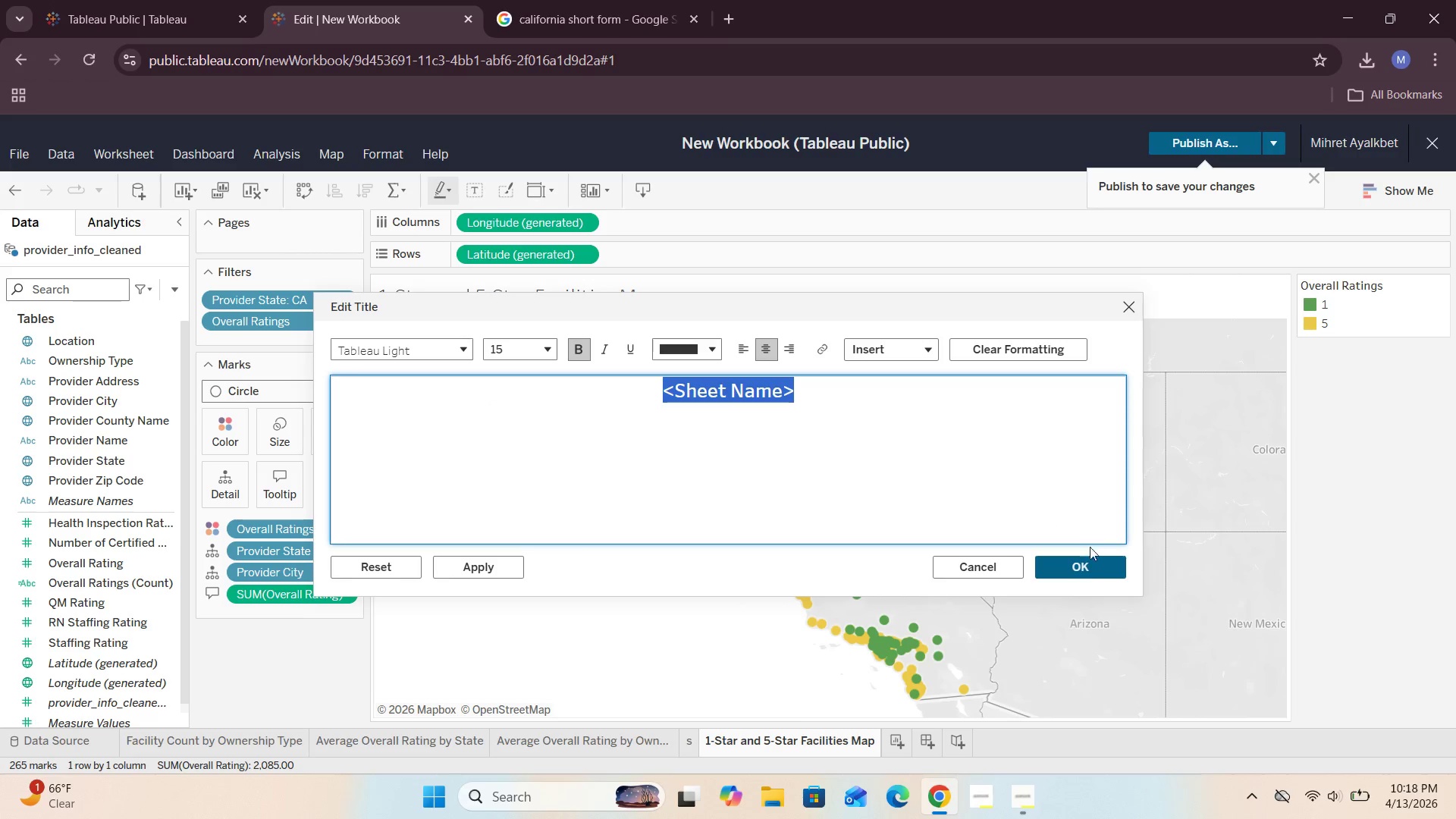 
left_click([1084, 564])
 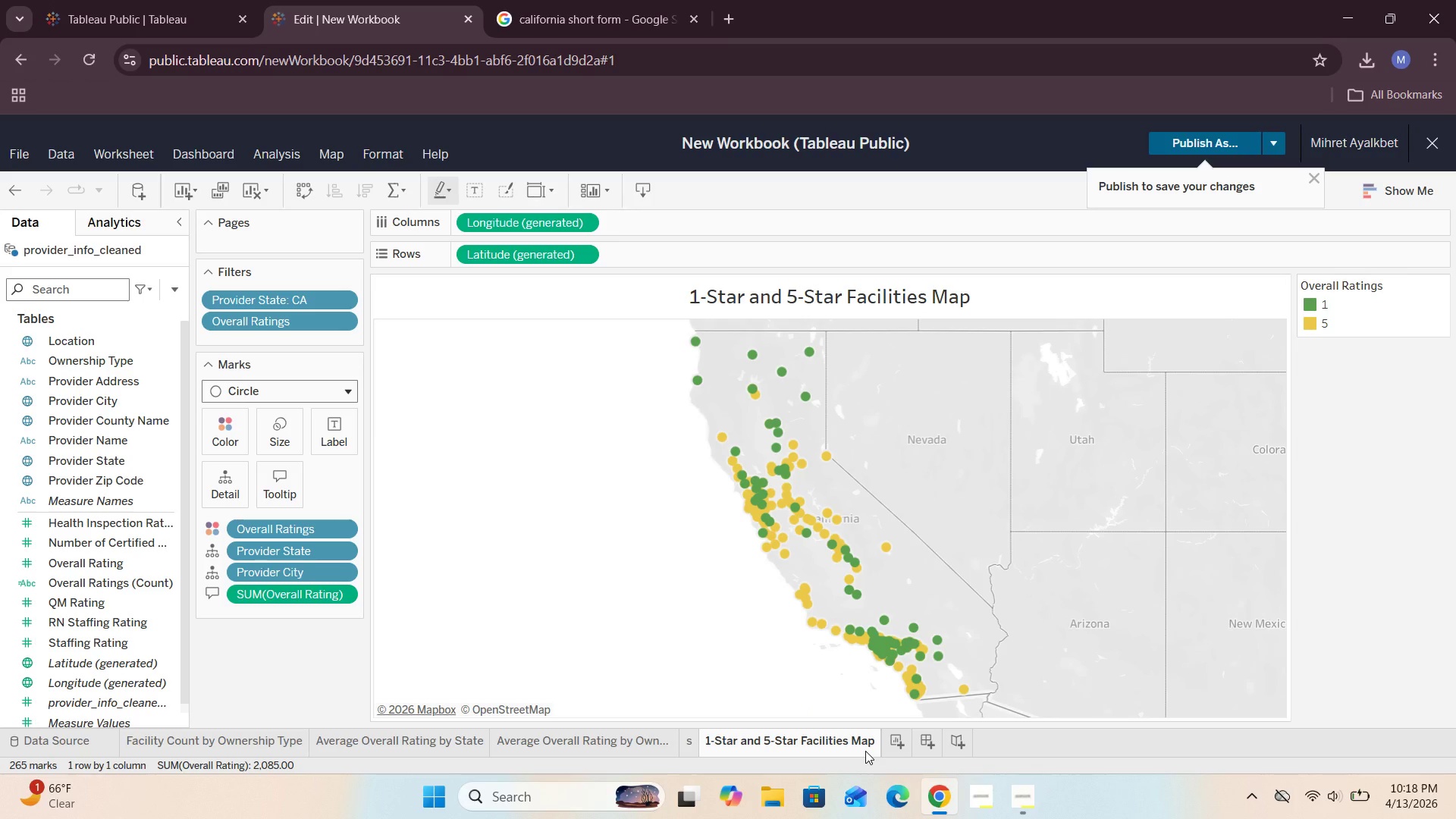 
wait(26.78)
 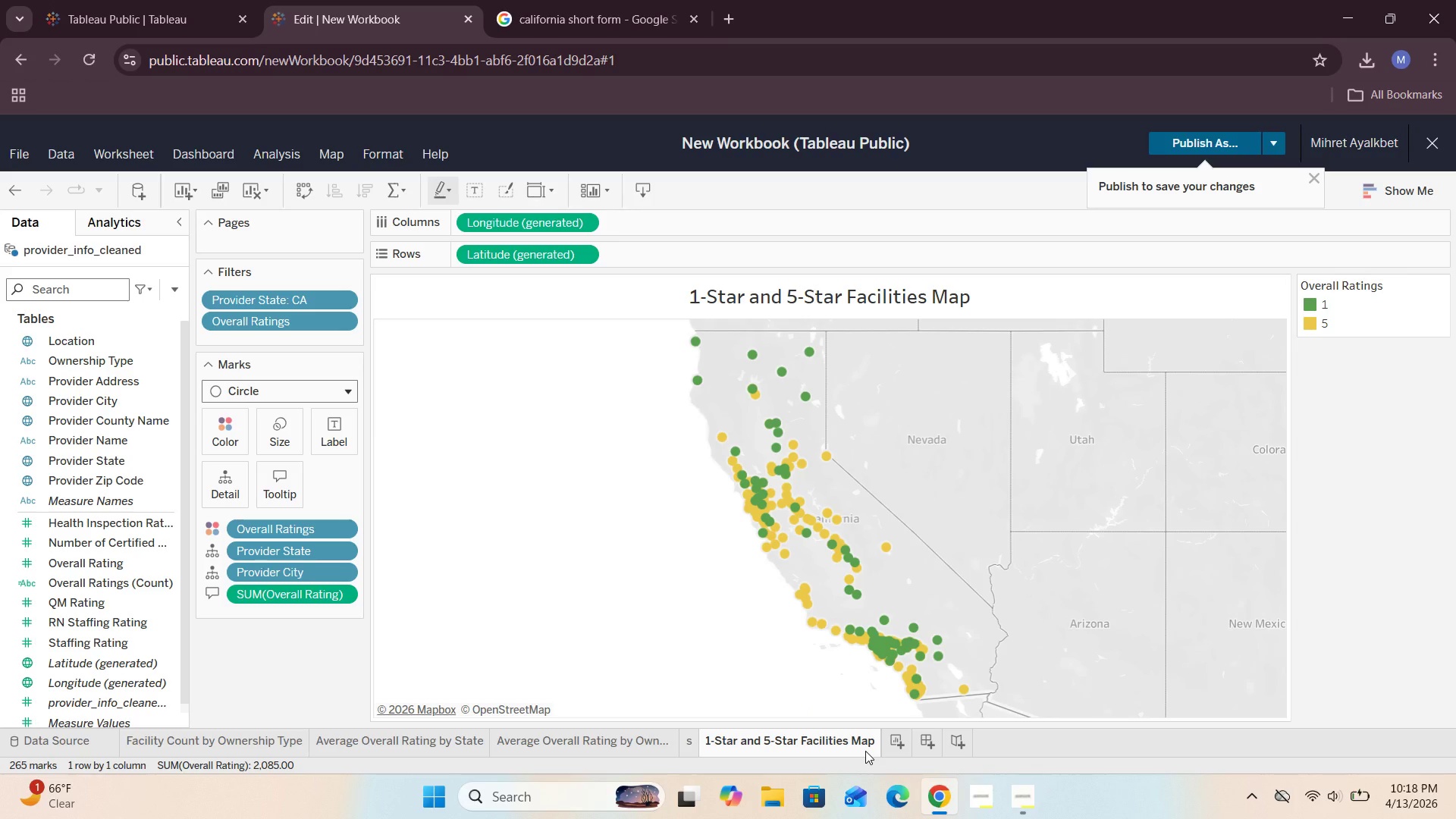 
left_click([1064, 708])